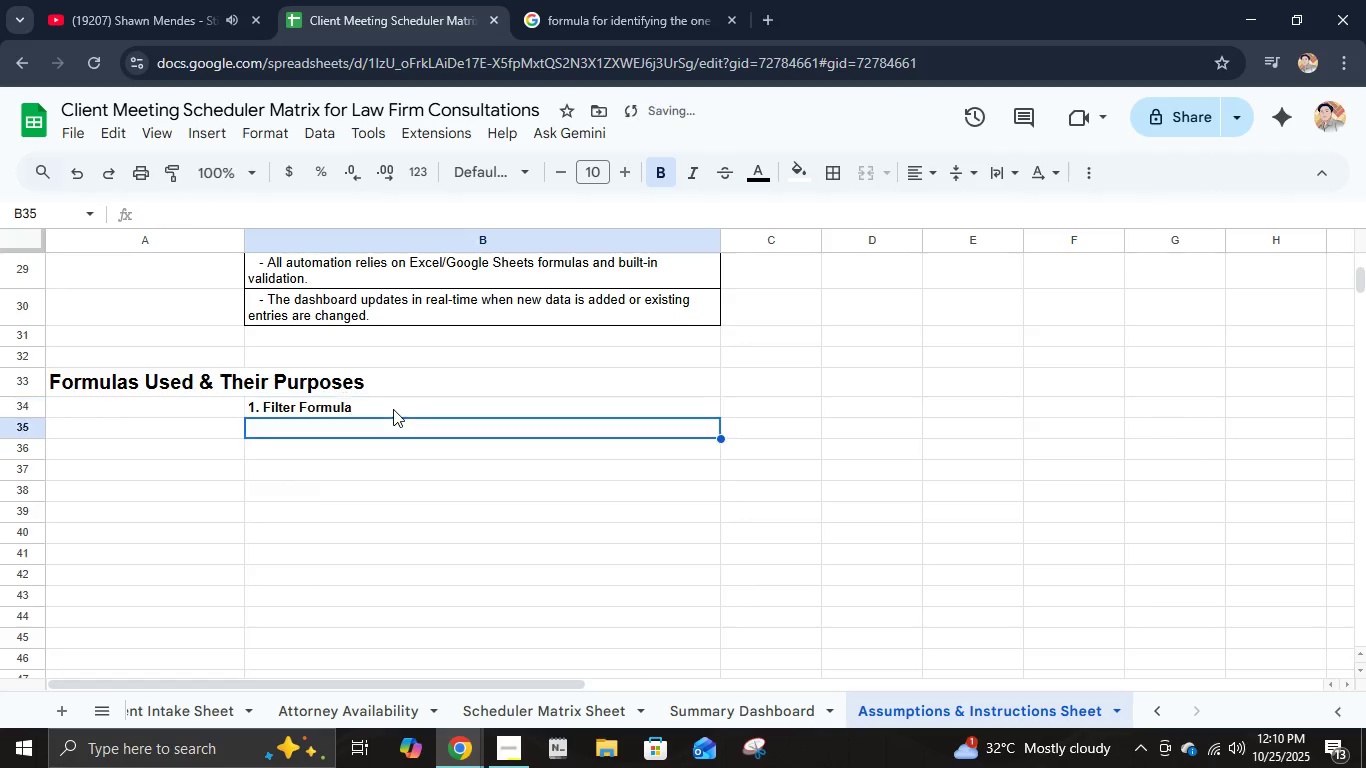 
 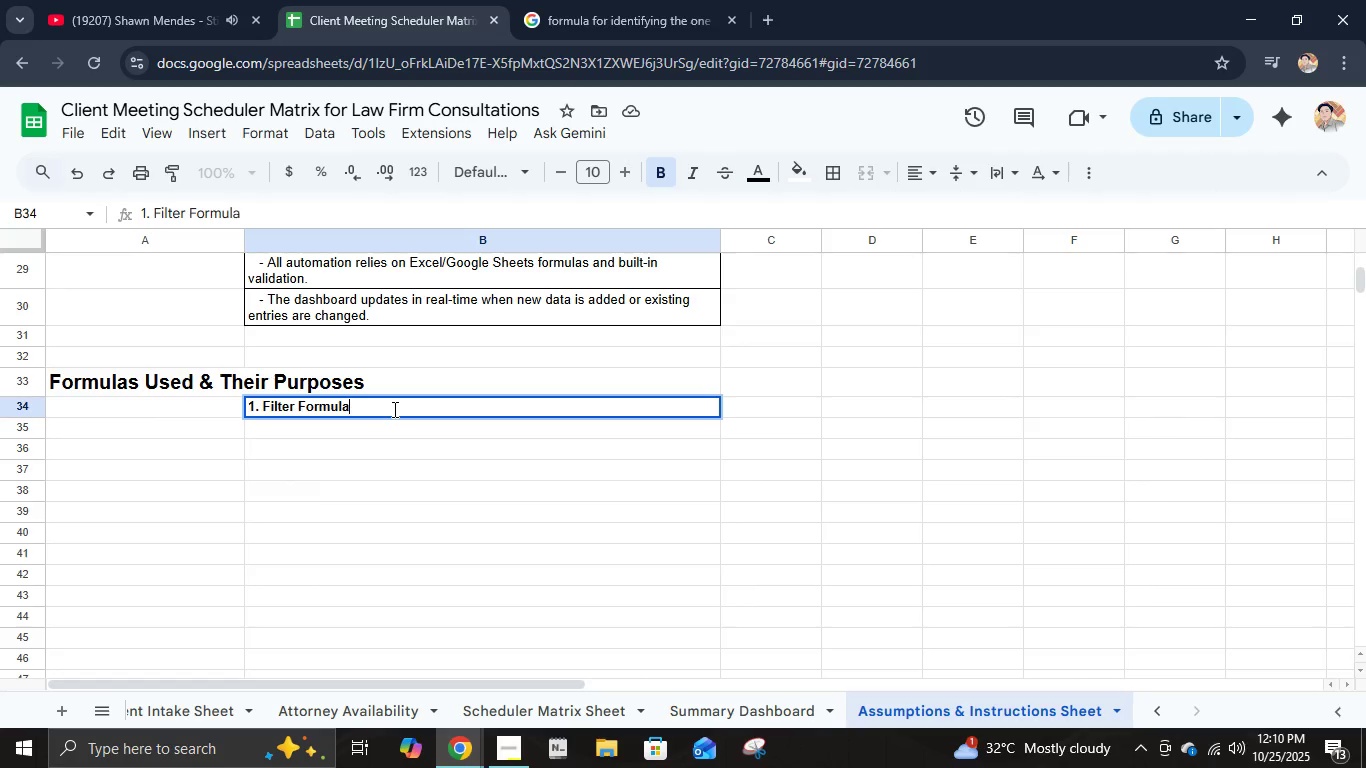 
key(Enter)
 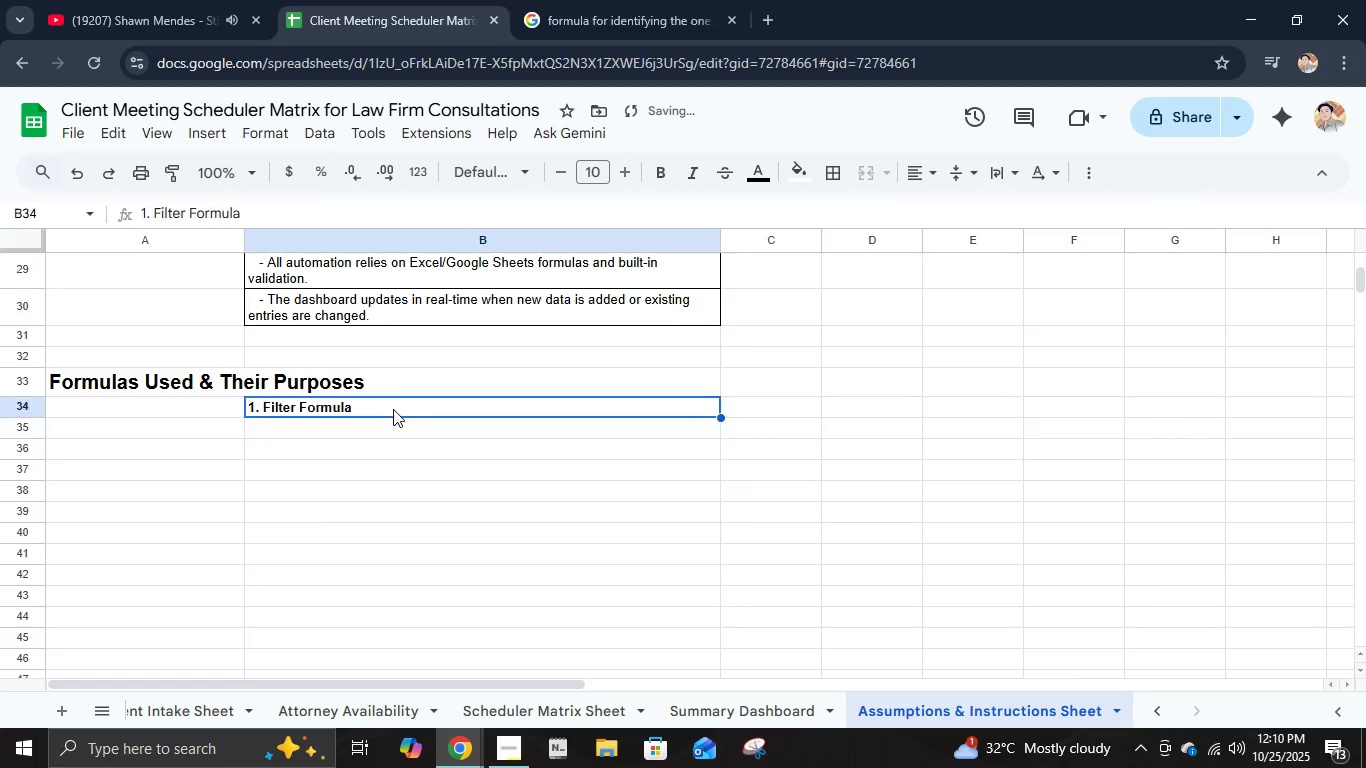 
key(ArrowUp)
 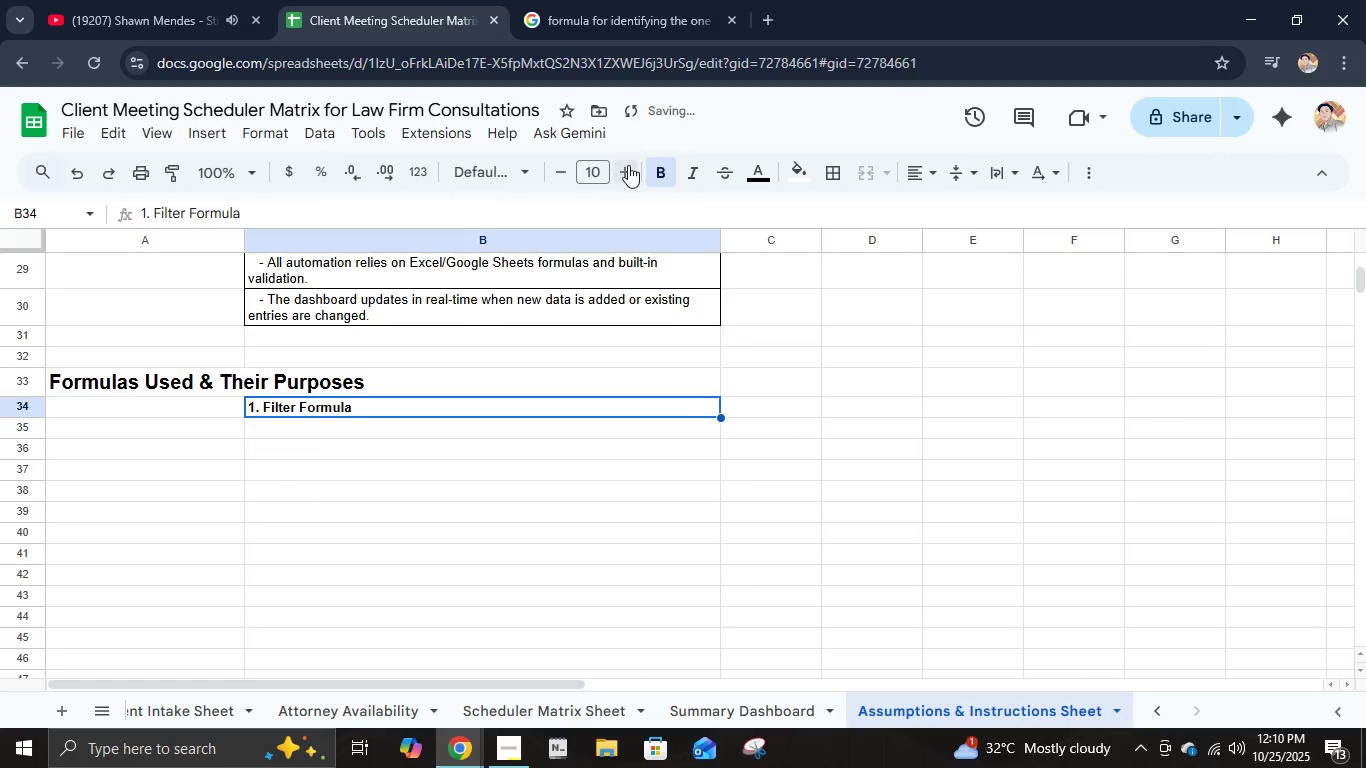 
double_click([628, 165])
 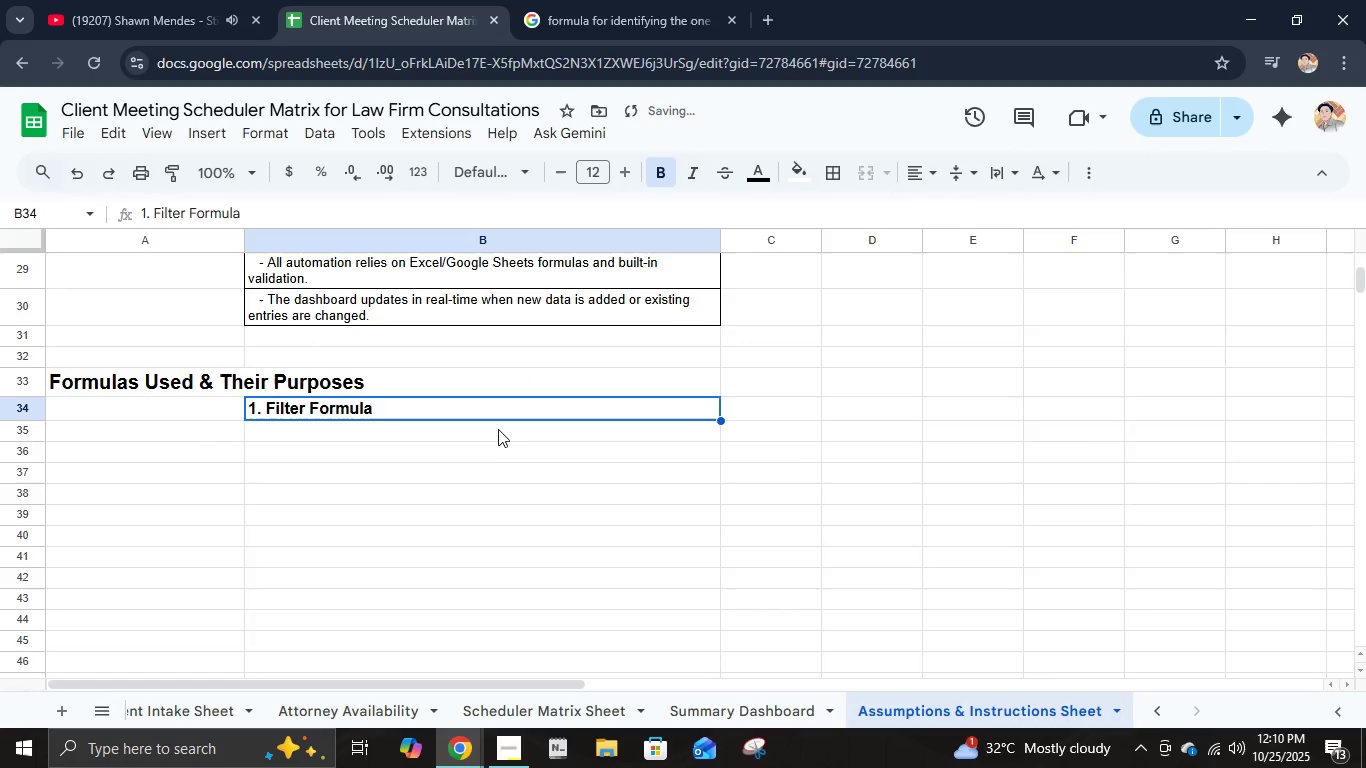 
double_click([498, 431])
 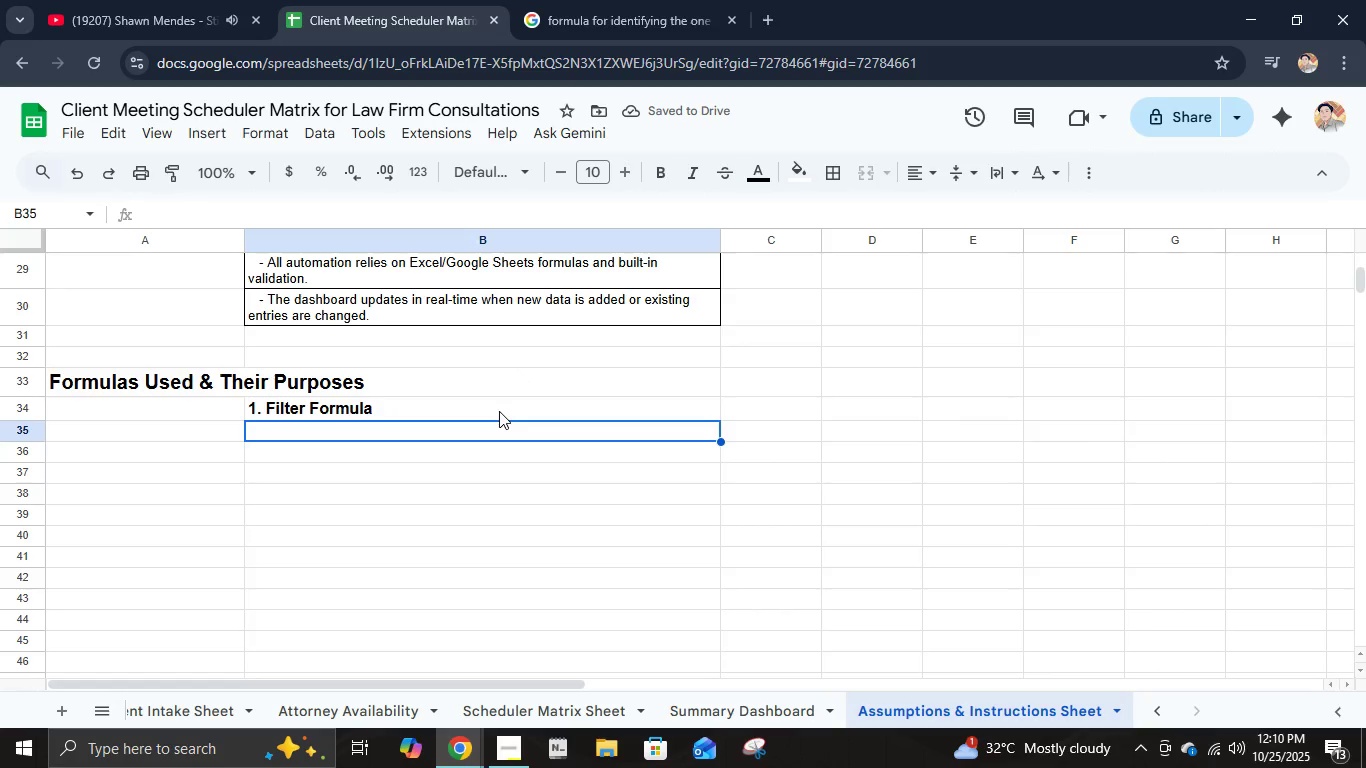 
type(Used In )
key(Backspace)
type(: Scheduler Matrix - Attorney Lookup Cell)
 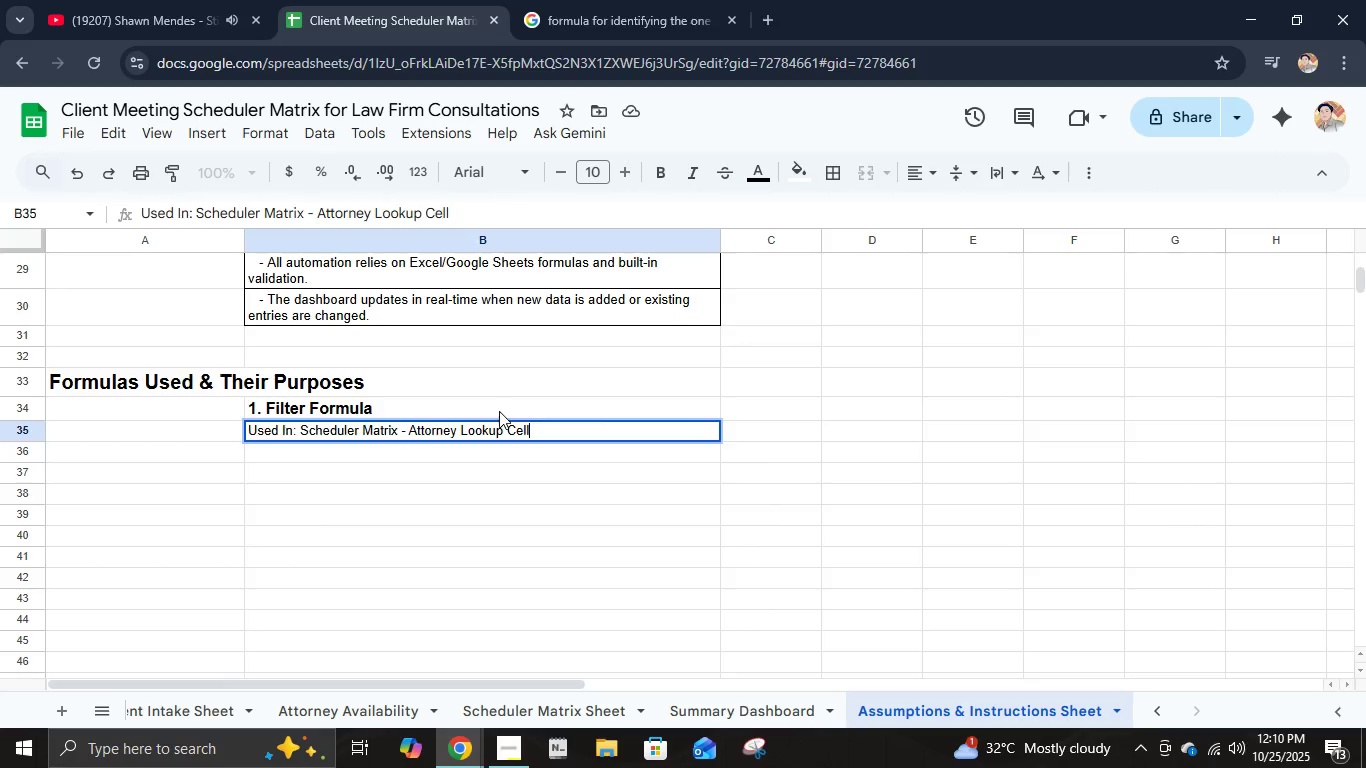 
 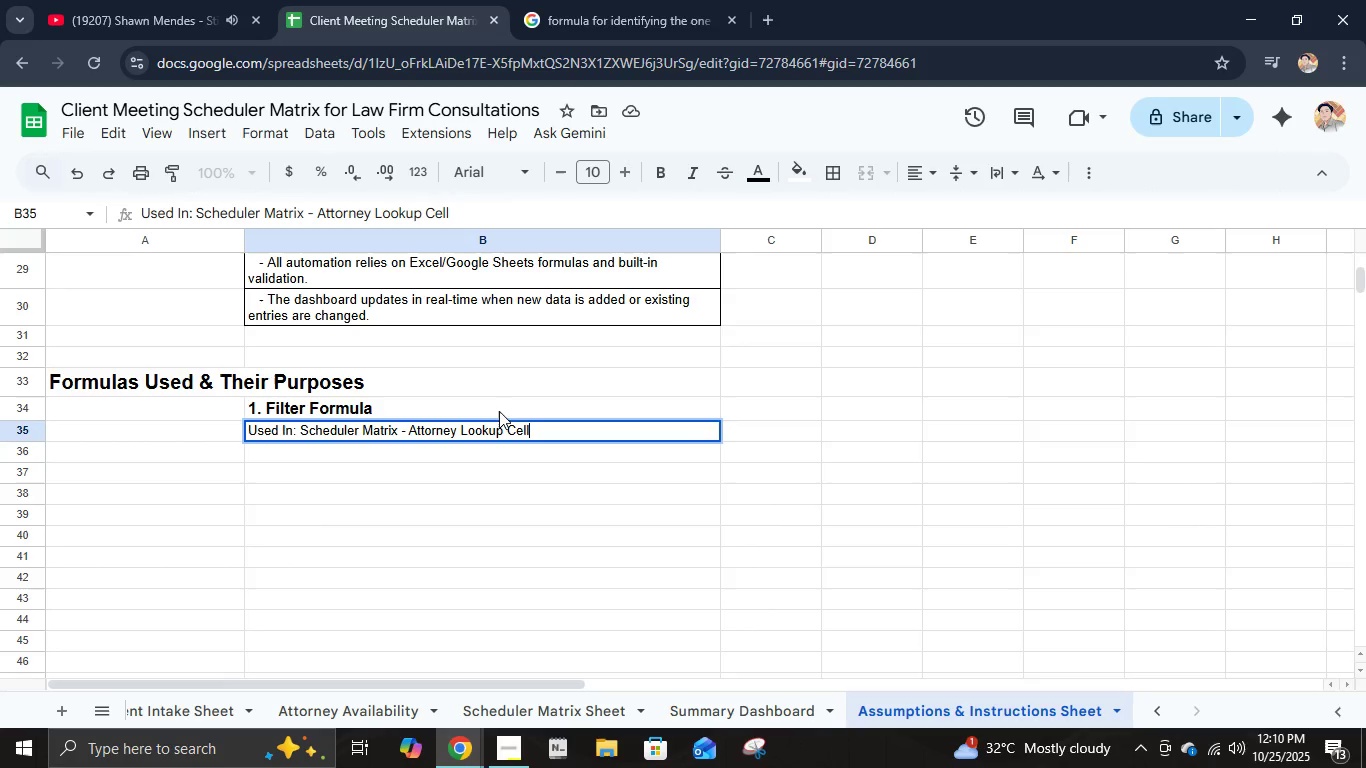 
key(Enter)
 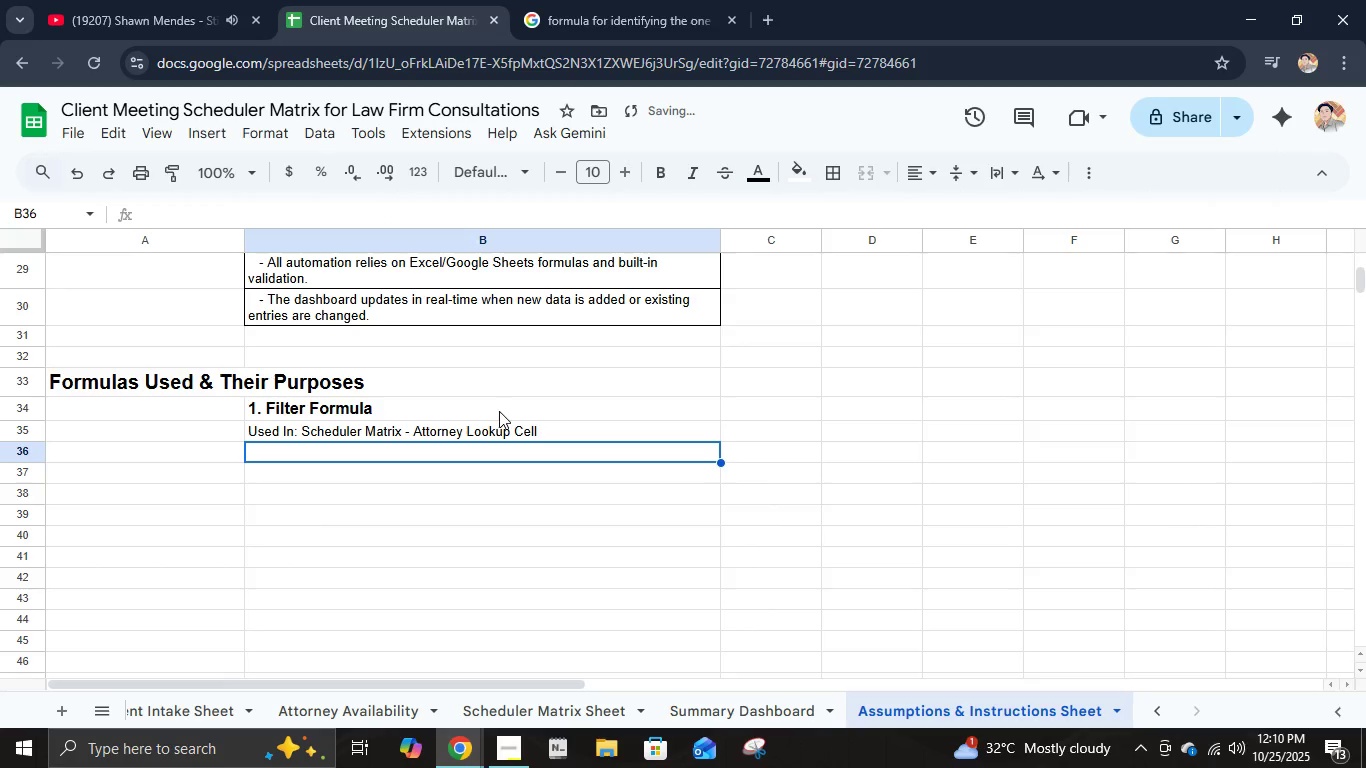 
type(Formula:)
 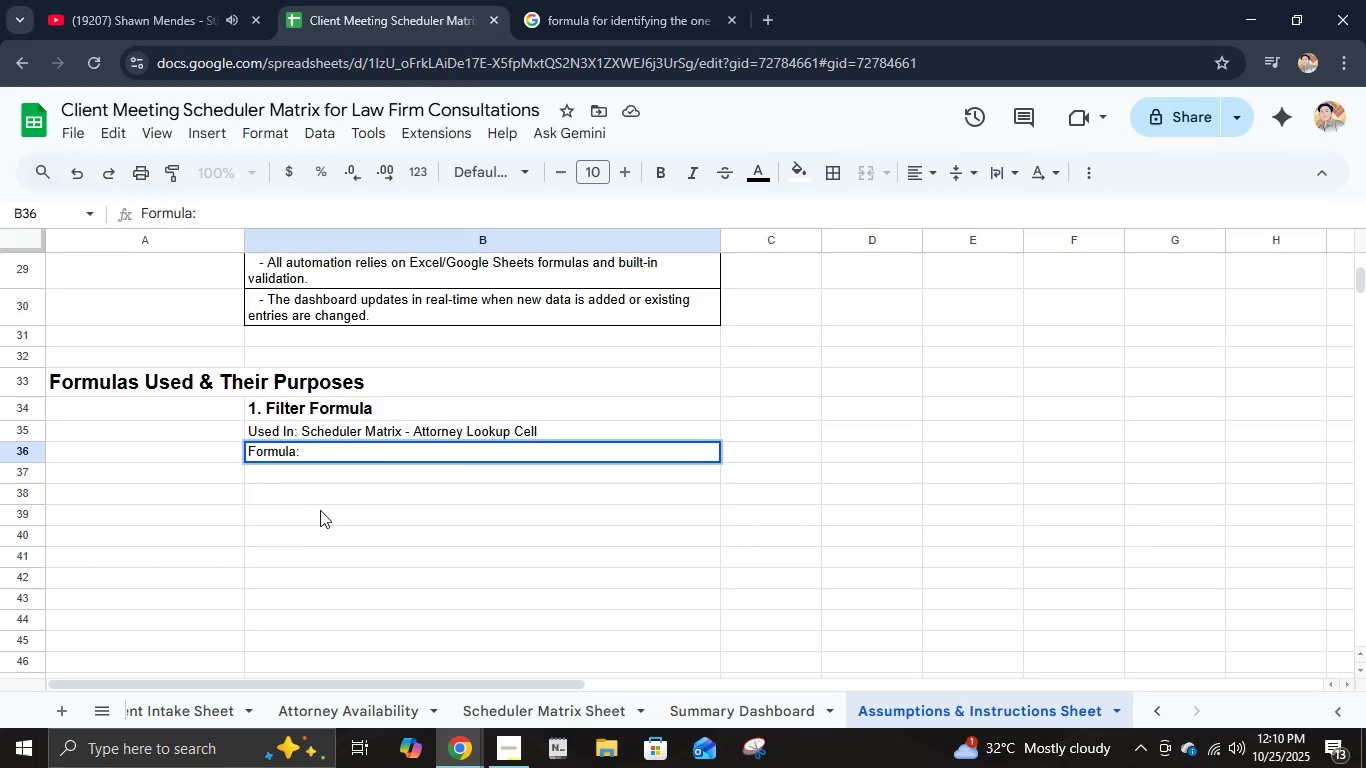 
wait(6.76)
 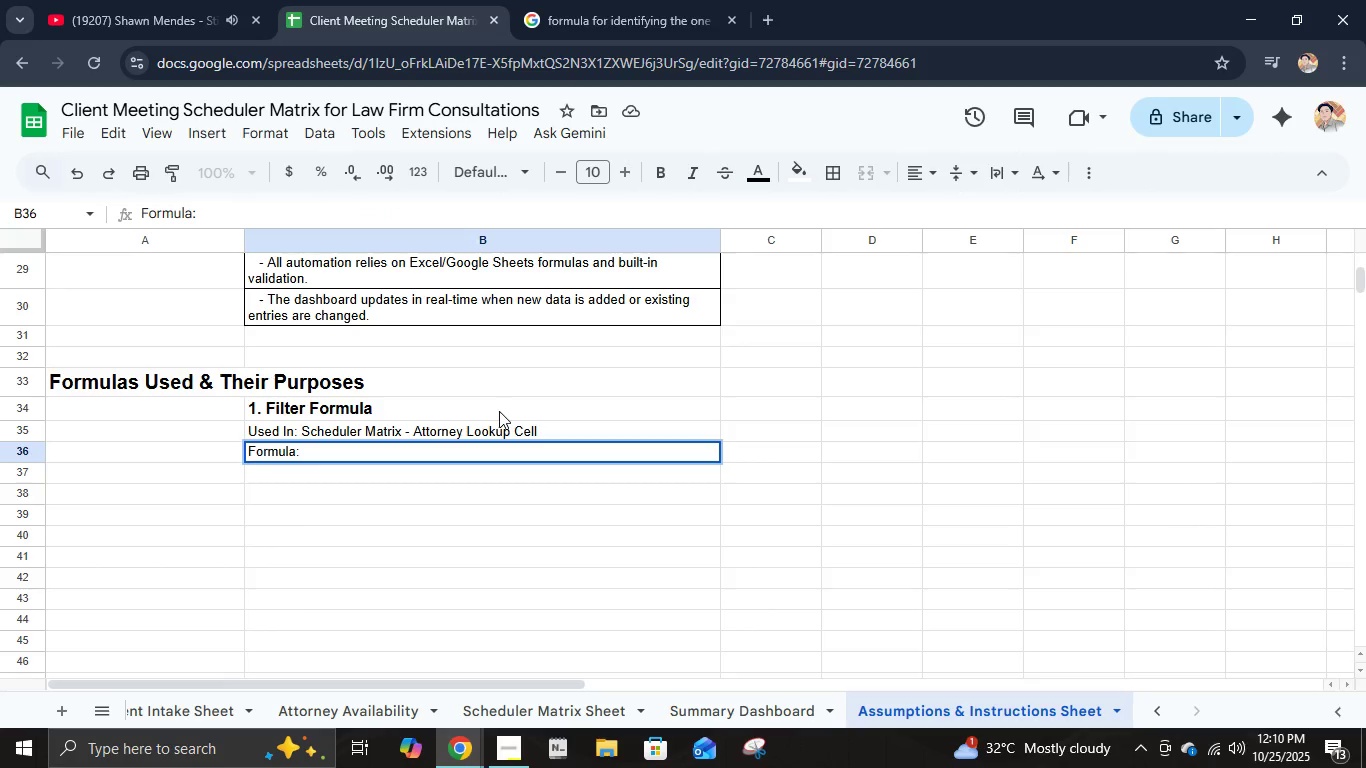 
key(Control+ControlLeft)
 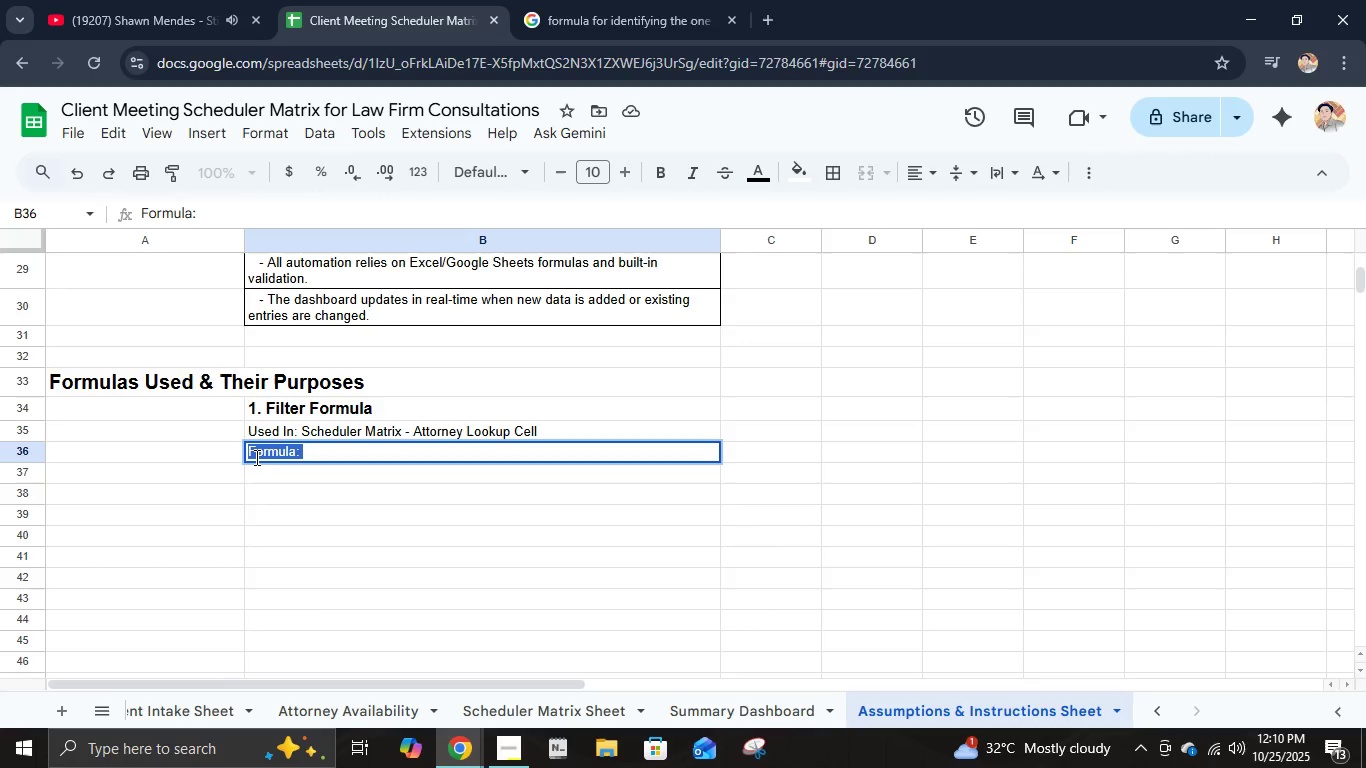 
key(Control+A)
 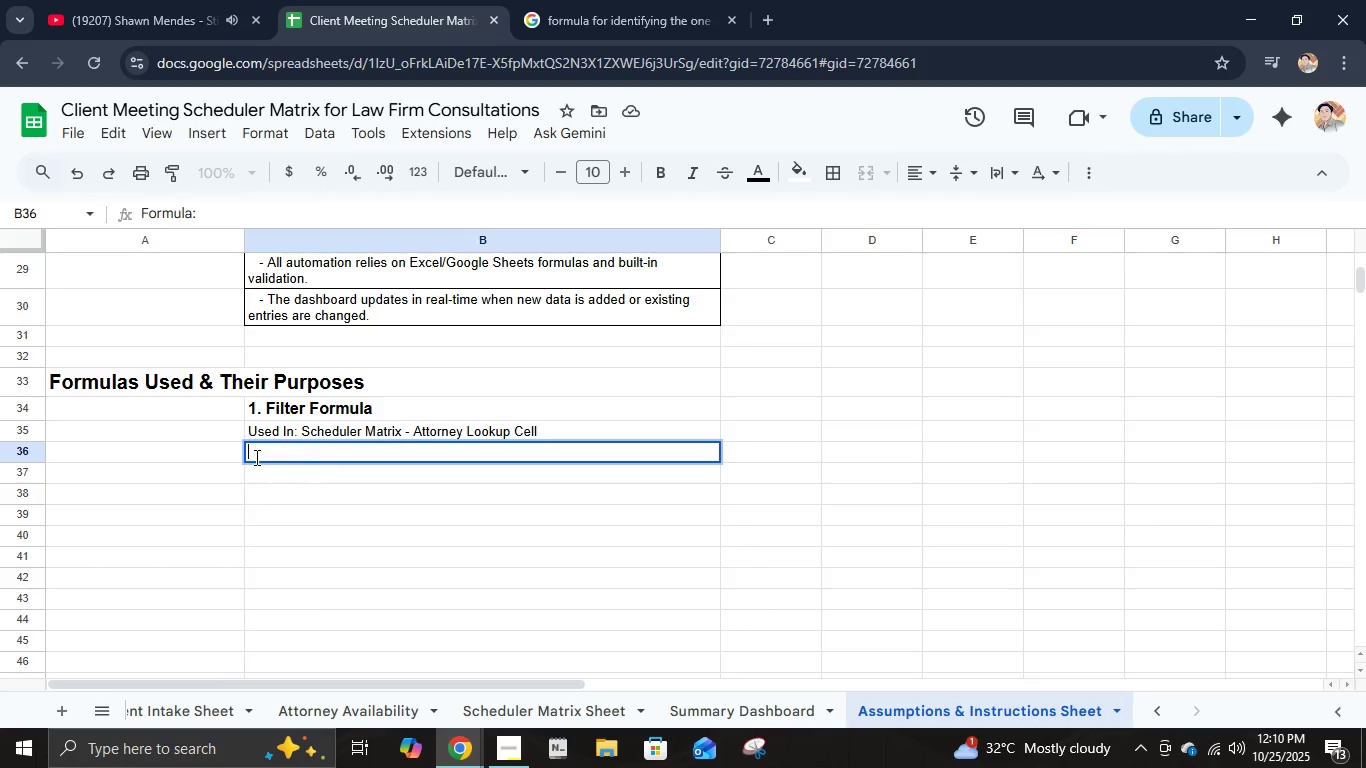 
key(Backspace)
type(   Formula:   =IFERROR(FILE)
key(Backspace)
type(TER(Attorney_Availability!A2:A100, ()
key(Backspace)
key(Backspace)
type( (Ar)
key(Backspace)
type(ttorney_Availability!C2:C100=Client_Intake!B2) * (Attorney_Availability!!)
key(Backspace)
type(D2:d)
key(Backspace)
type(D100=Client )
key(Backspace)
type(_Intake!C2)), :)
key(Backspace)
type("No Available Attory)
key(Backspace)
type(ney"))
 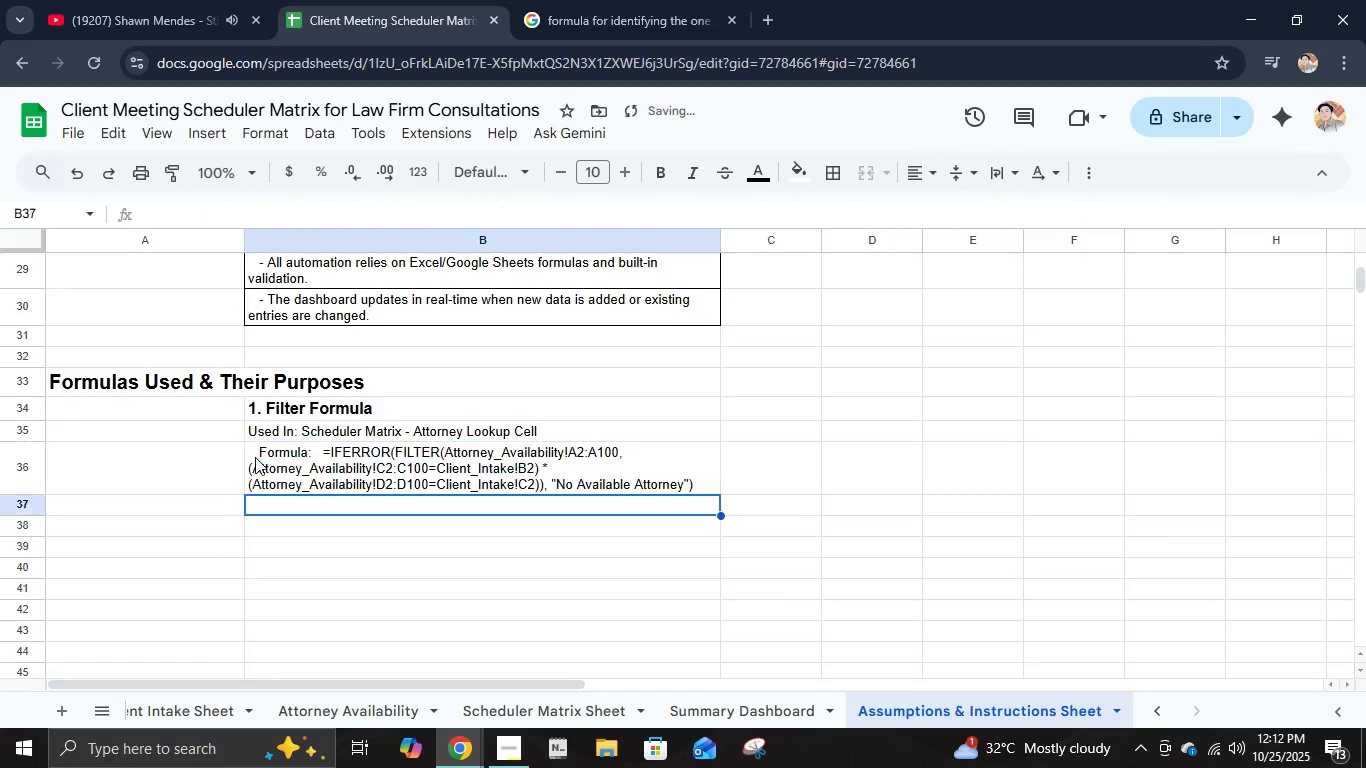 
 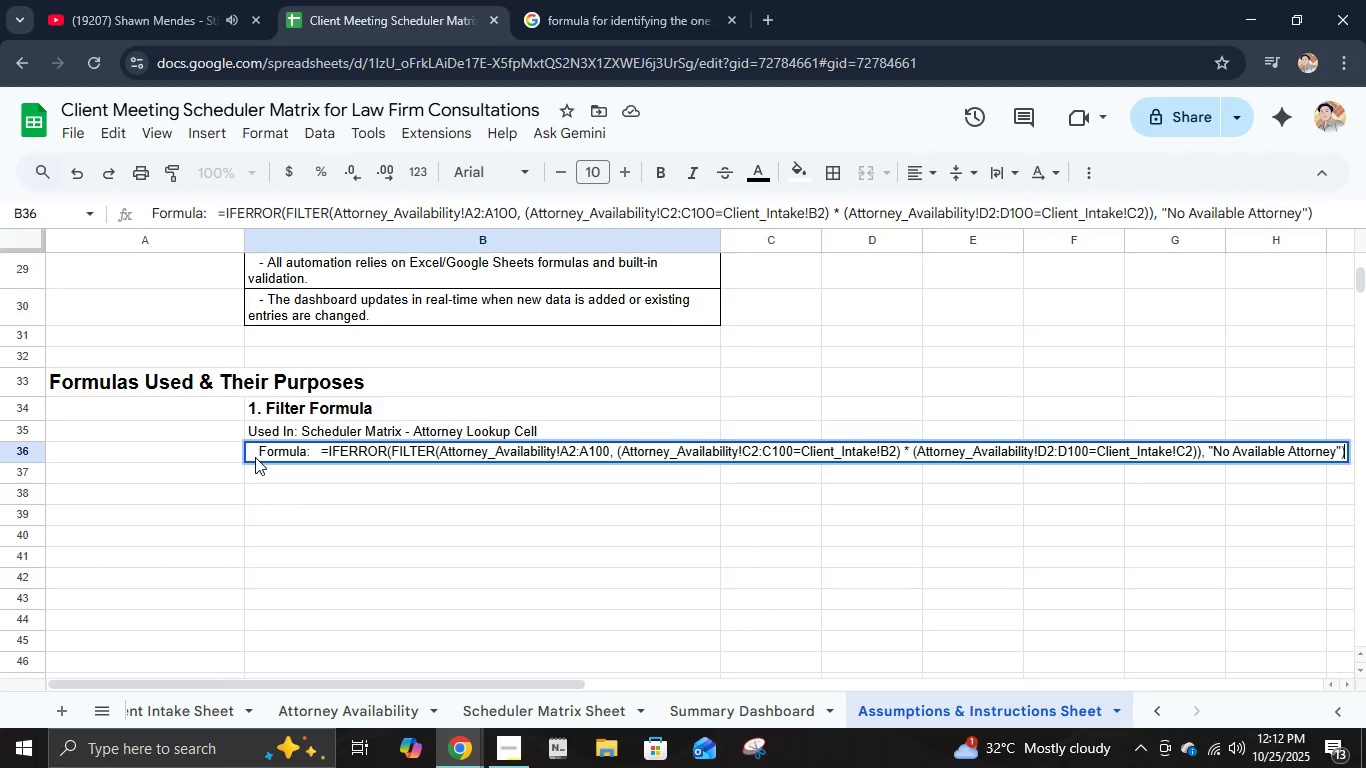 
key(Enter)
 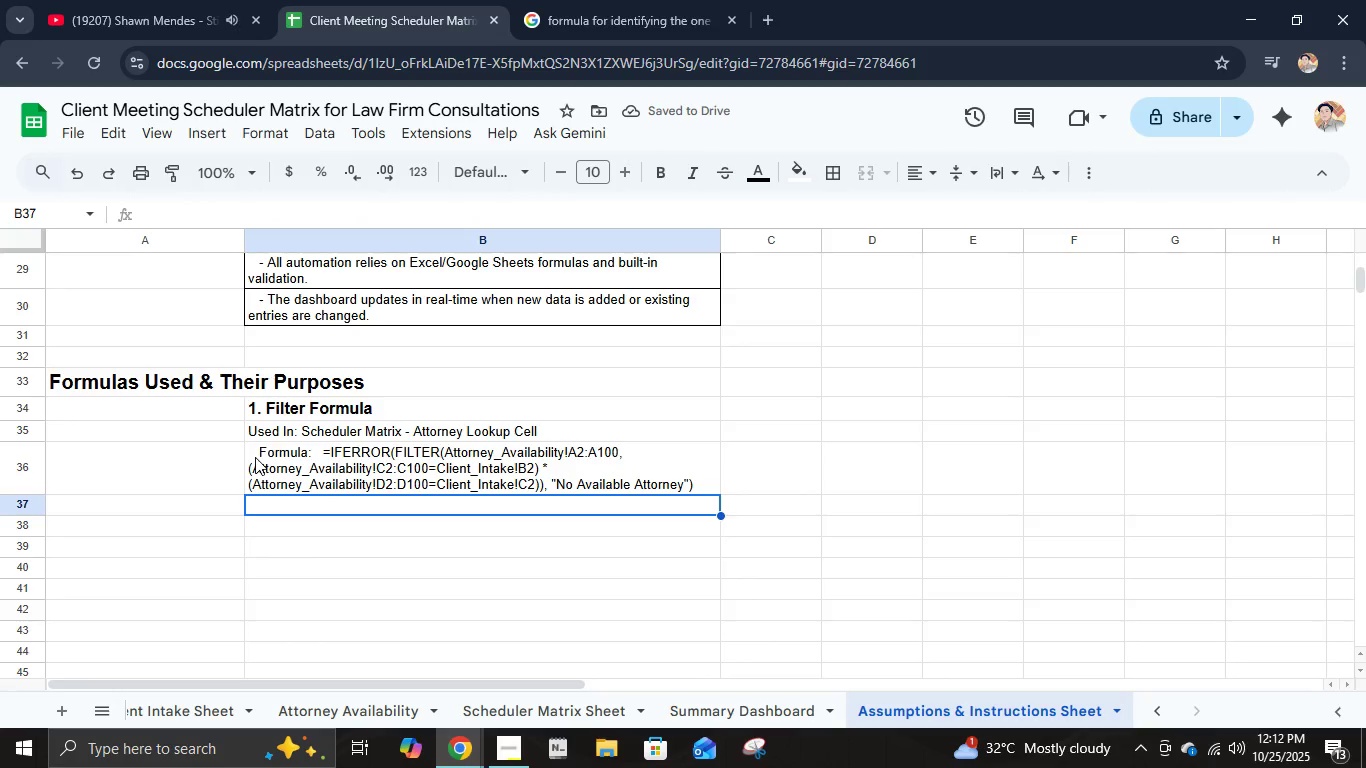 
wait(10.12)
 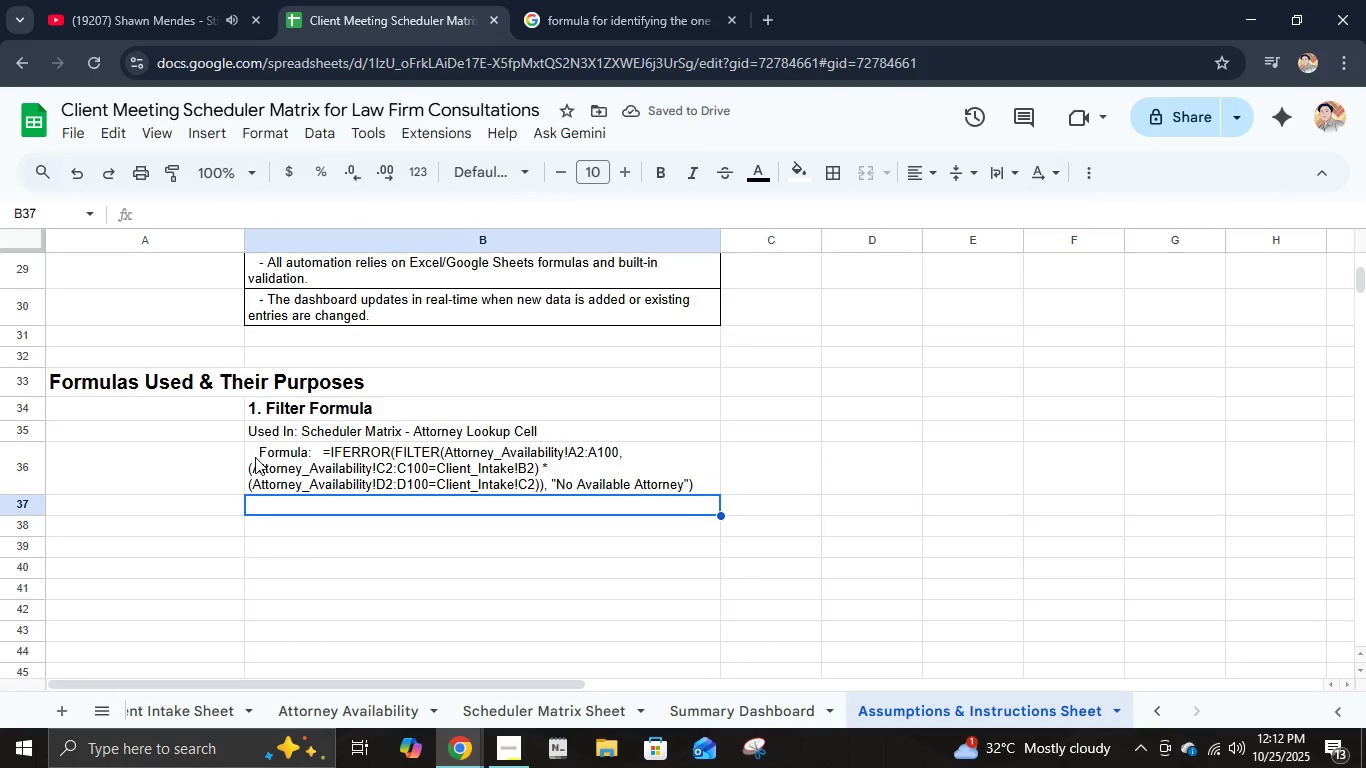 
left_click([66, 7])
 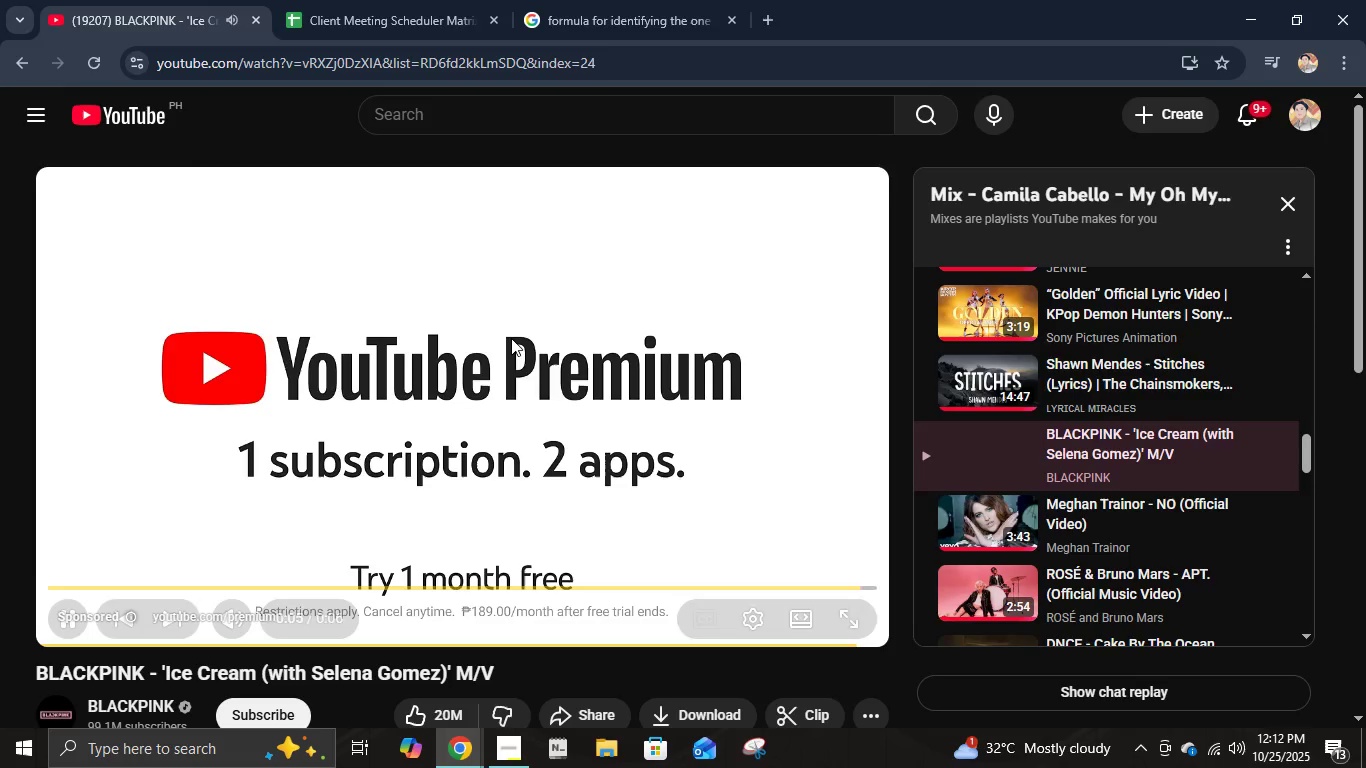 
left_click([511, 338])
 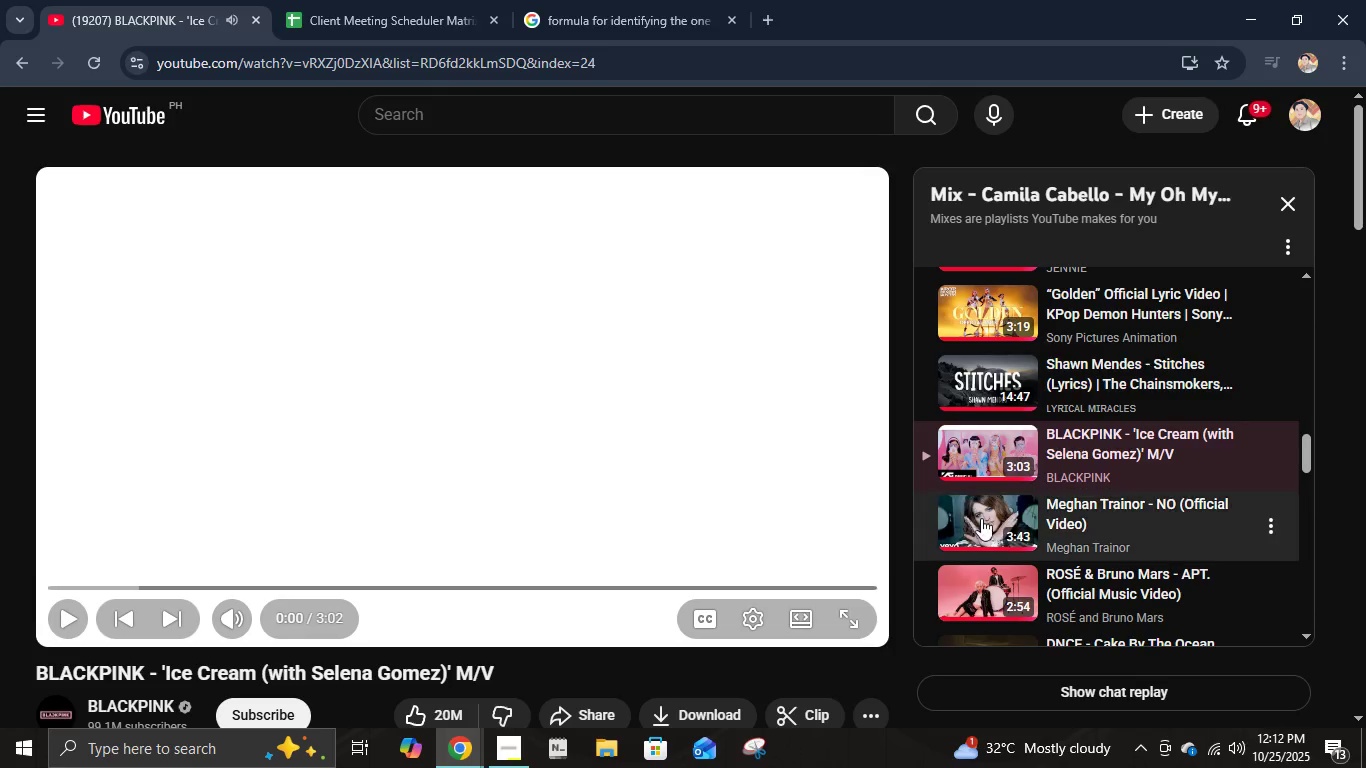 
scroll: coordinate [1057, 550], scroll_direction: down, amount: 3.0
 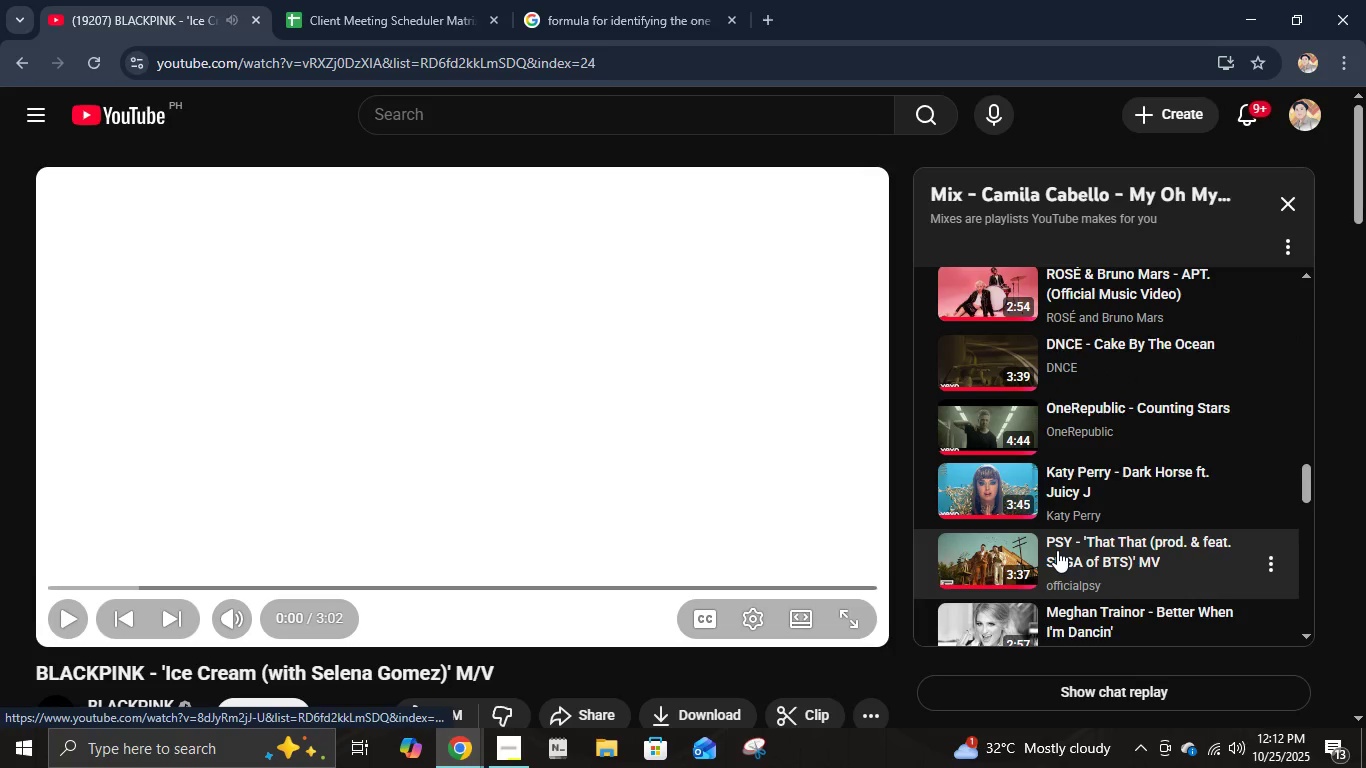 
scroll: coordinate [1057, 550], scroll_direction: up, amount: 3.0
 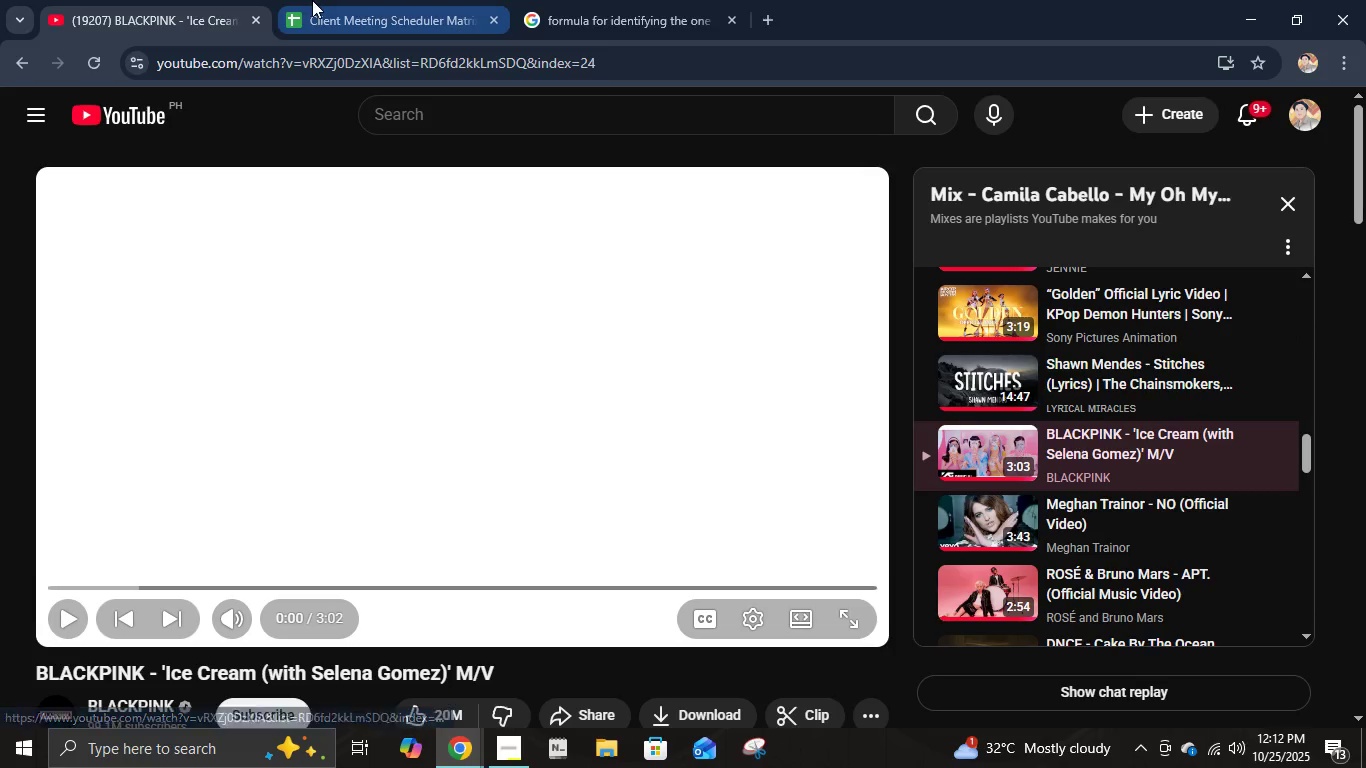 
left_click([312, 0])
 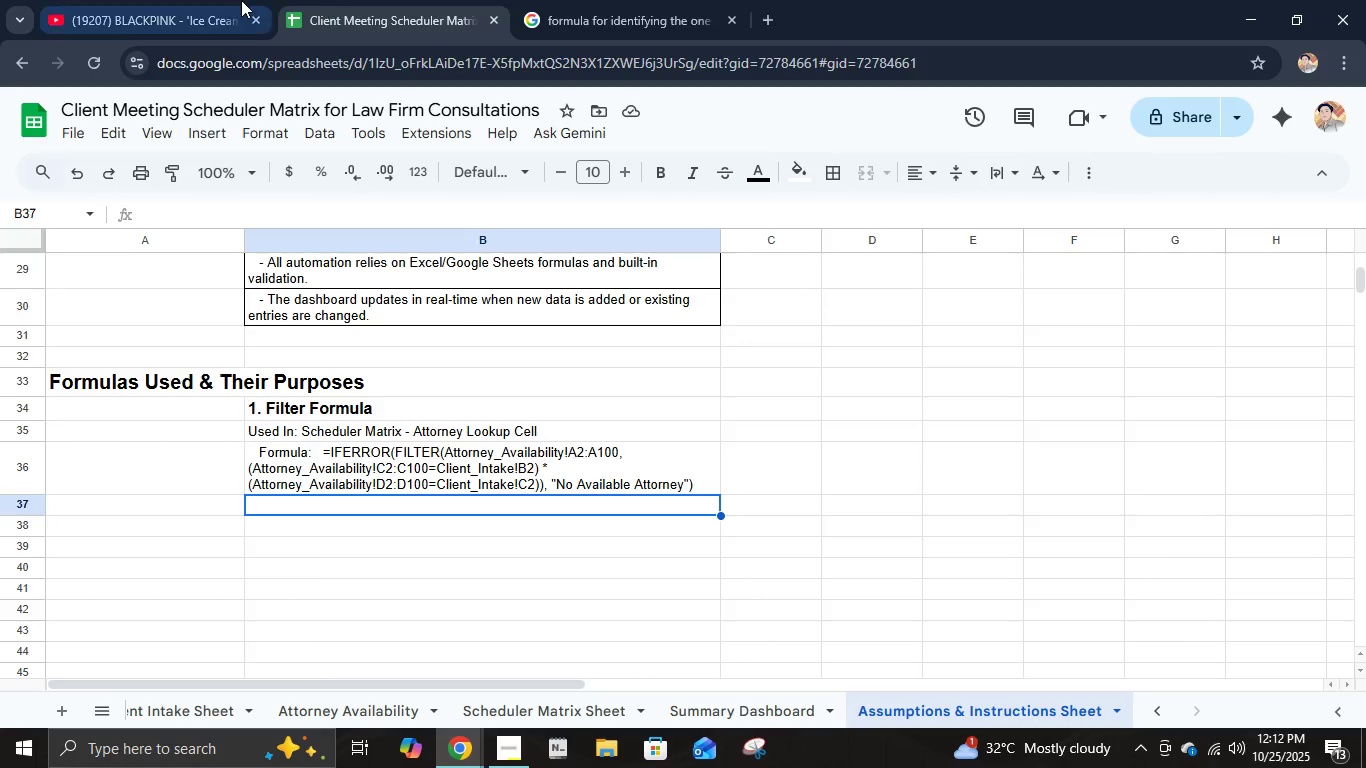 
left_click([240, 0])
 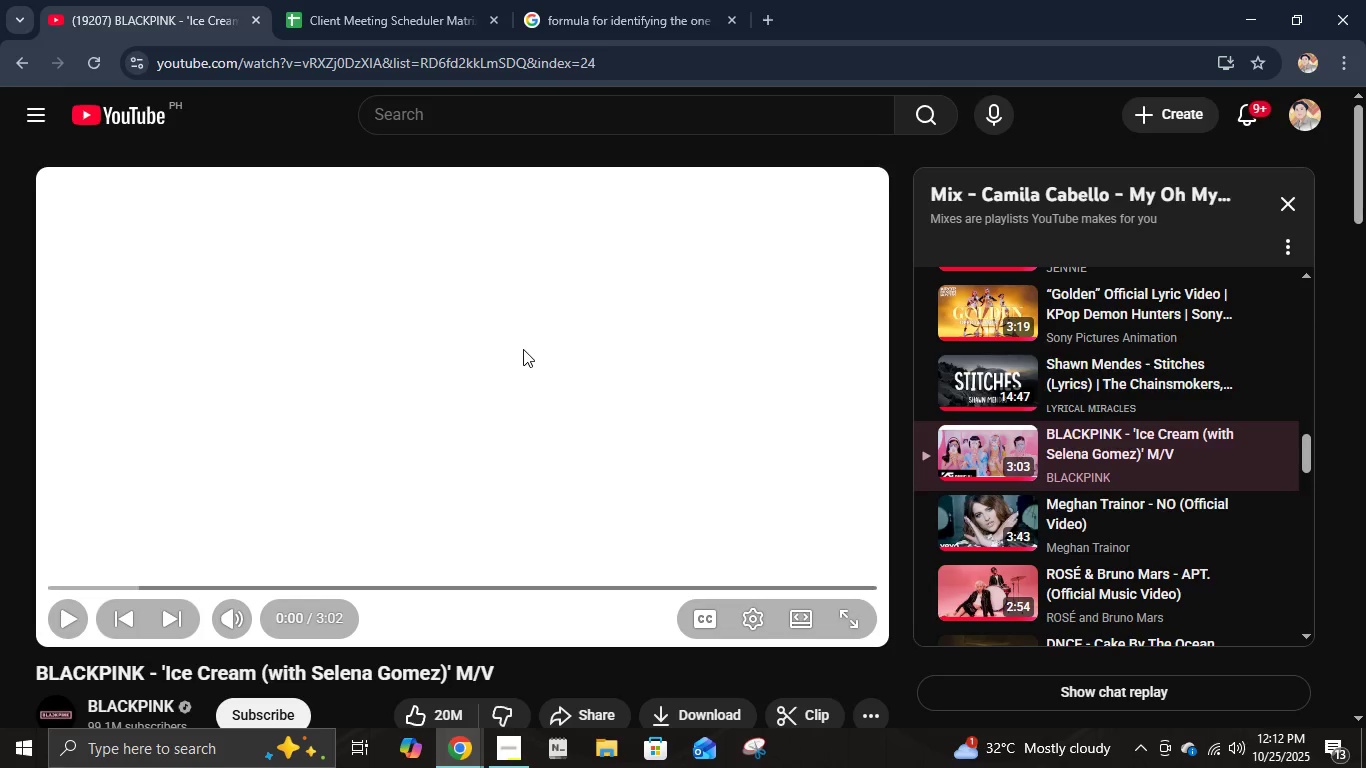 
left_click([523, 349])
 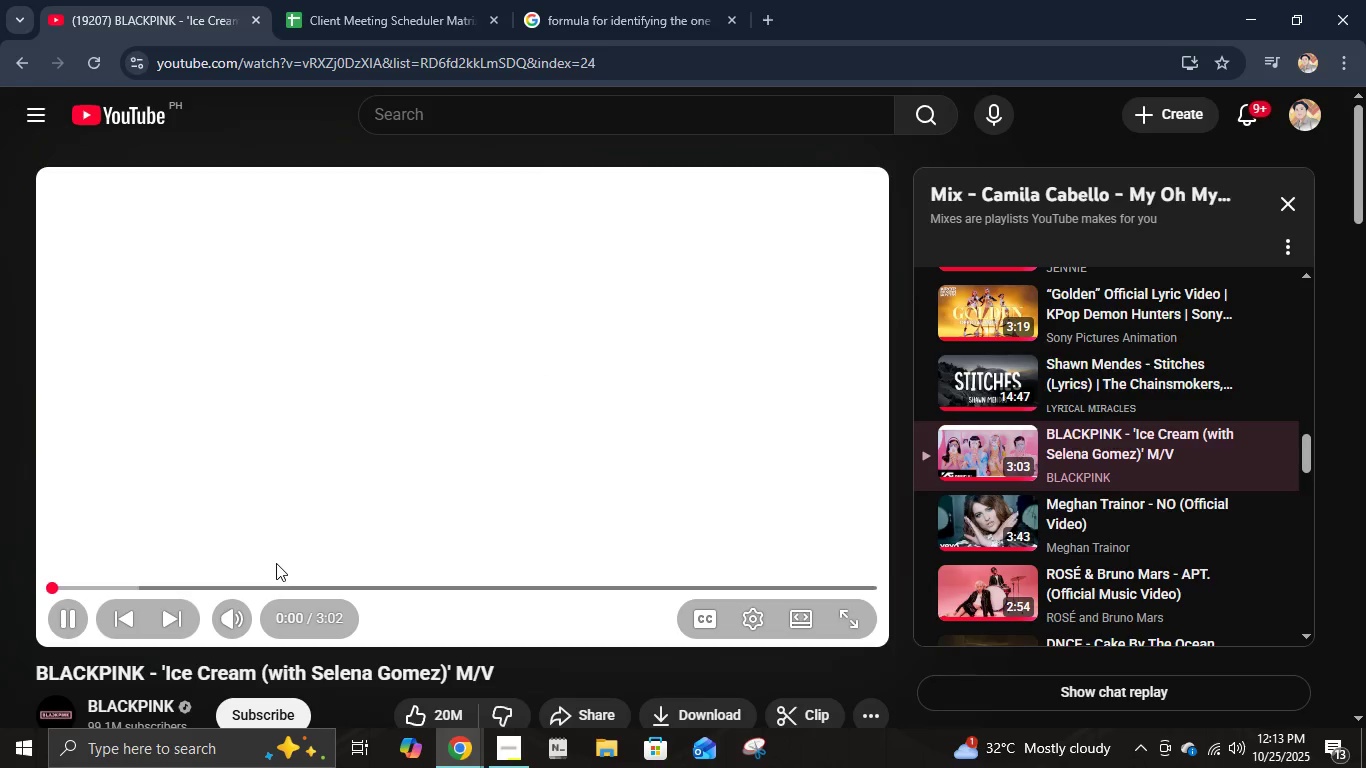 
left_click([371, 532])
 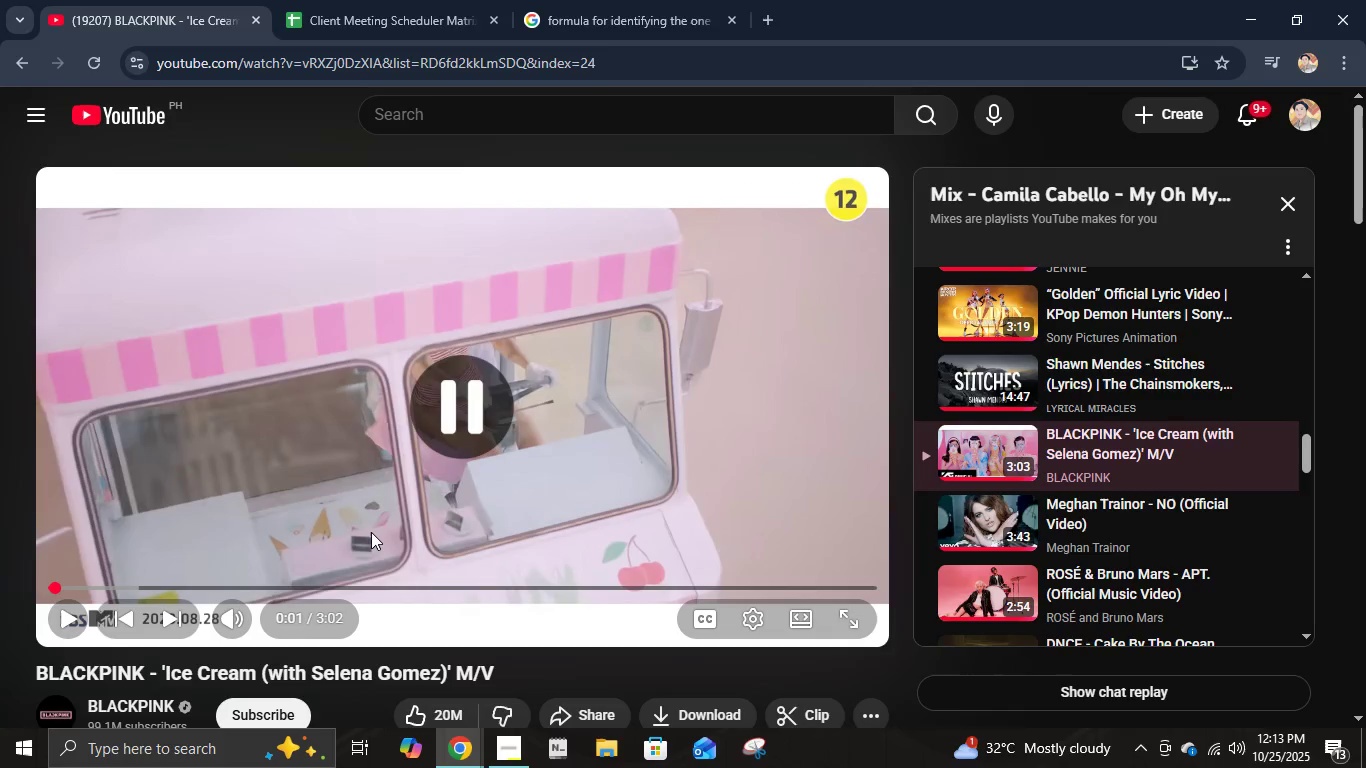 
left_click([372, 532])
 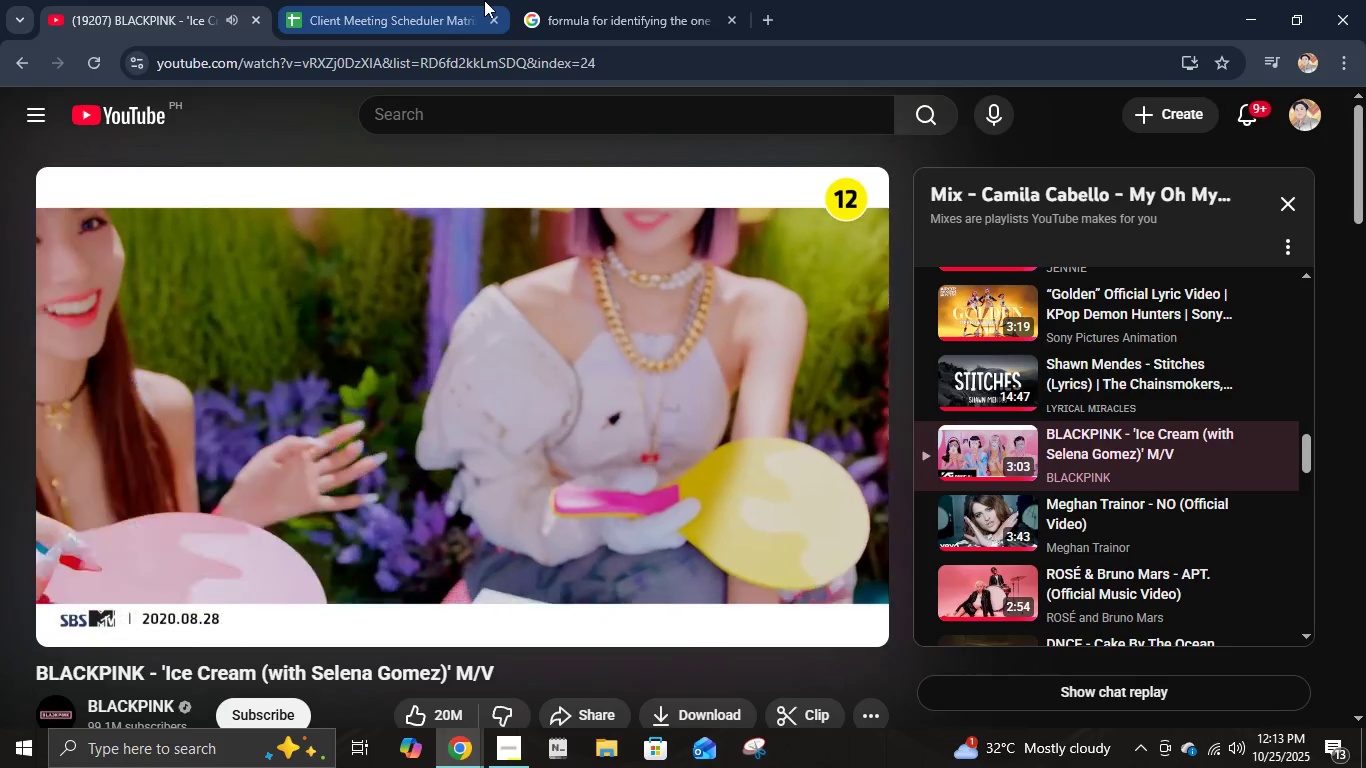 
left_click([484, 0])
 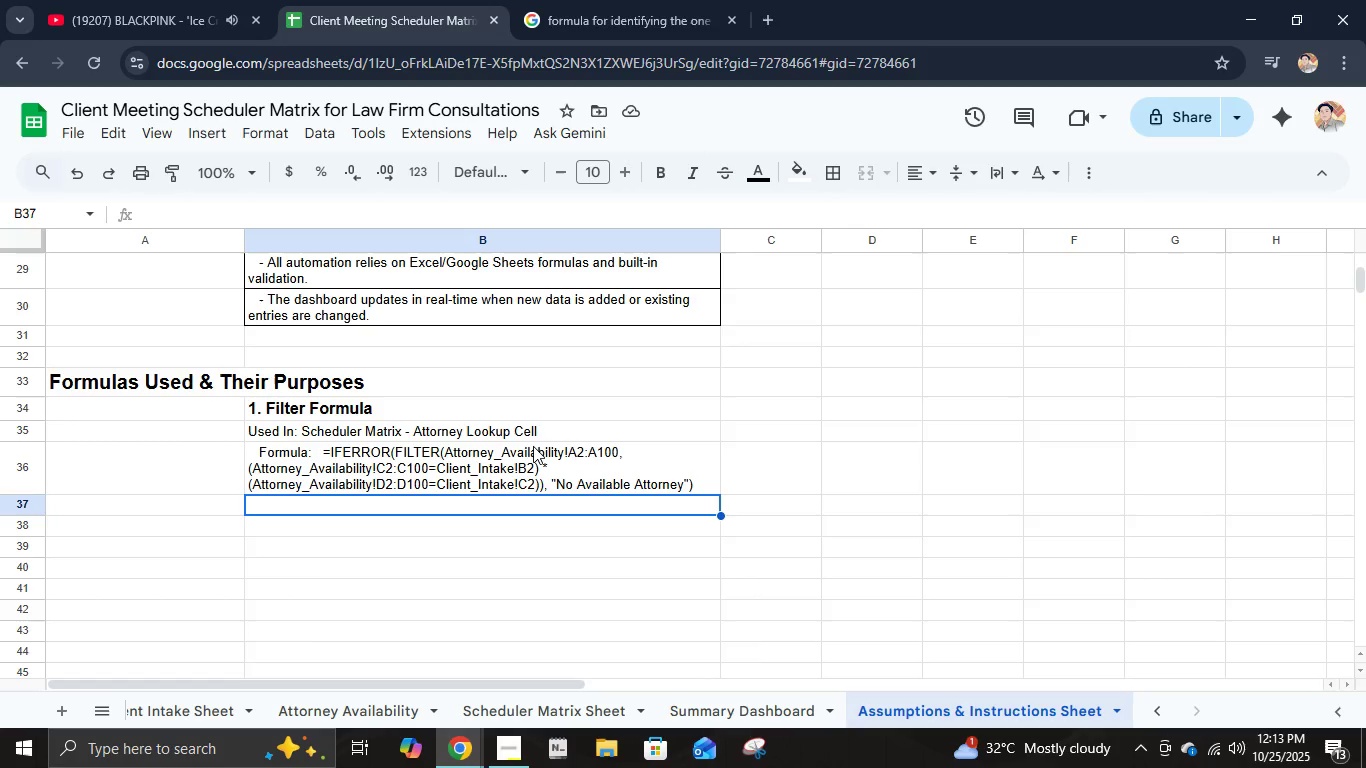 
key(Enter)
 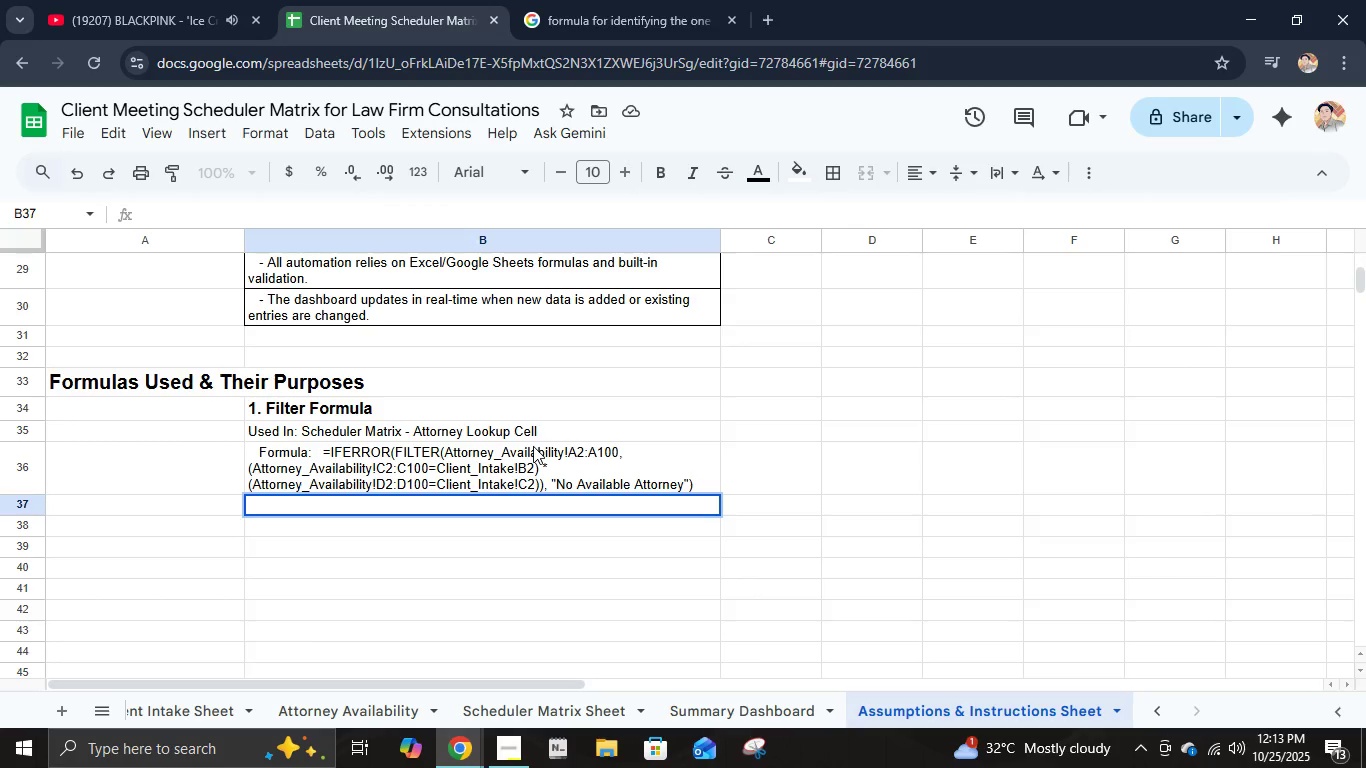 
key(Enter)
 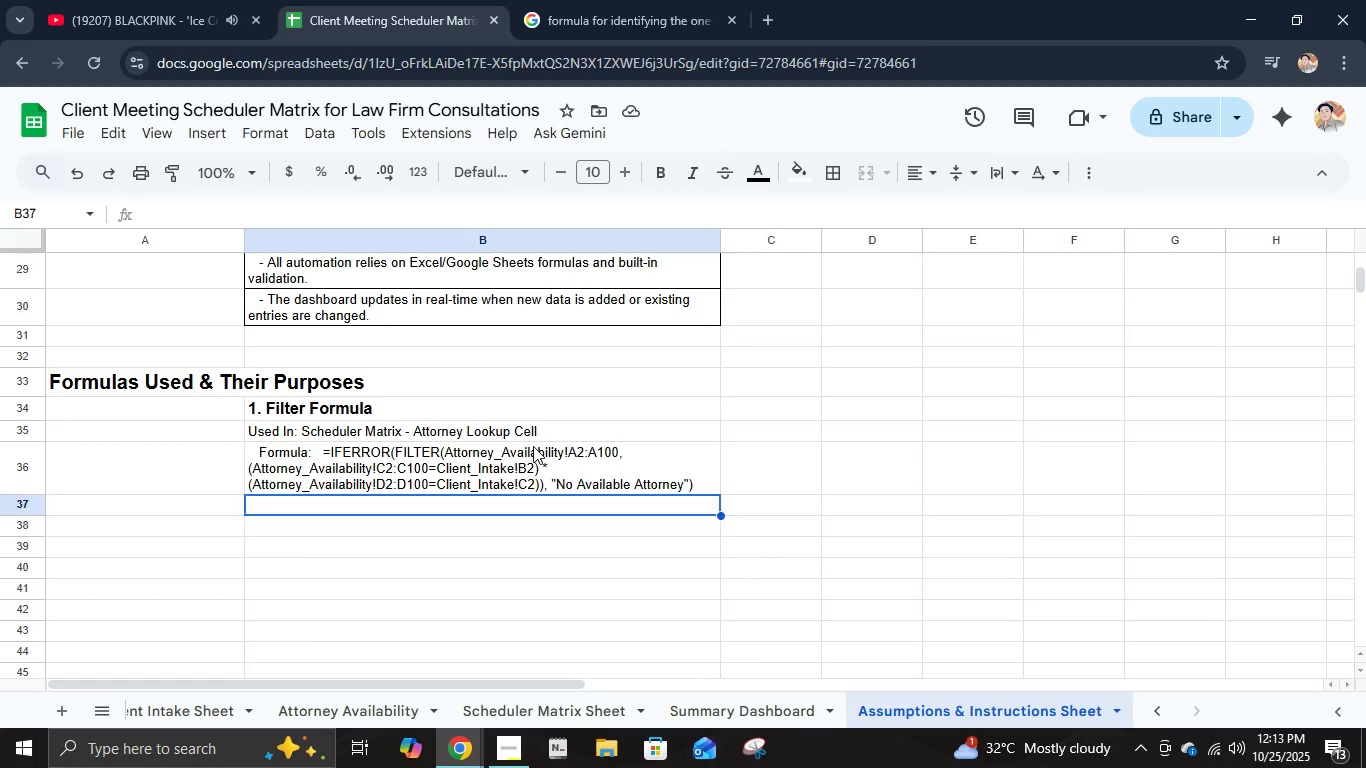 
key(ArrowUp)
 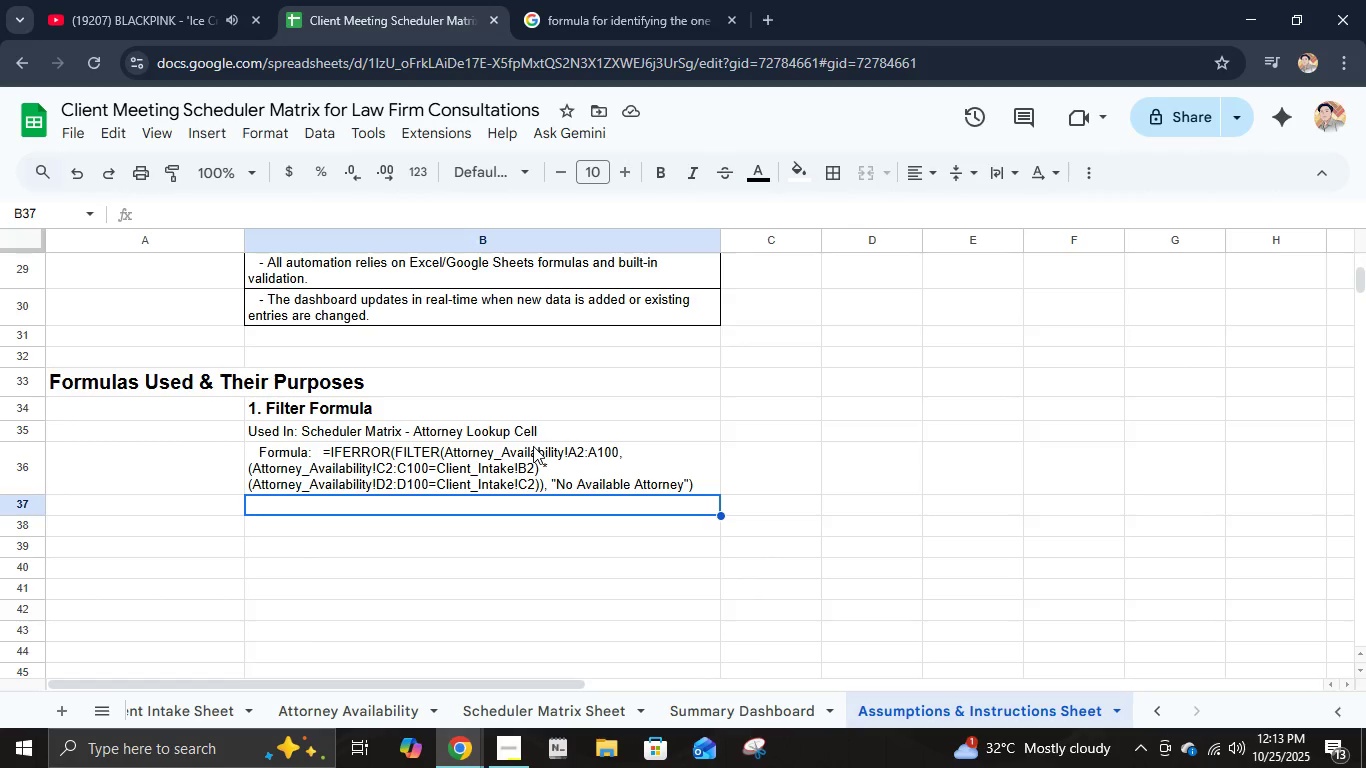 
type(Purpose:)
 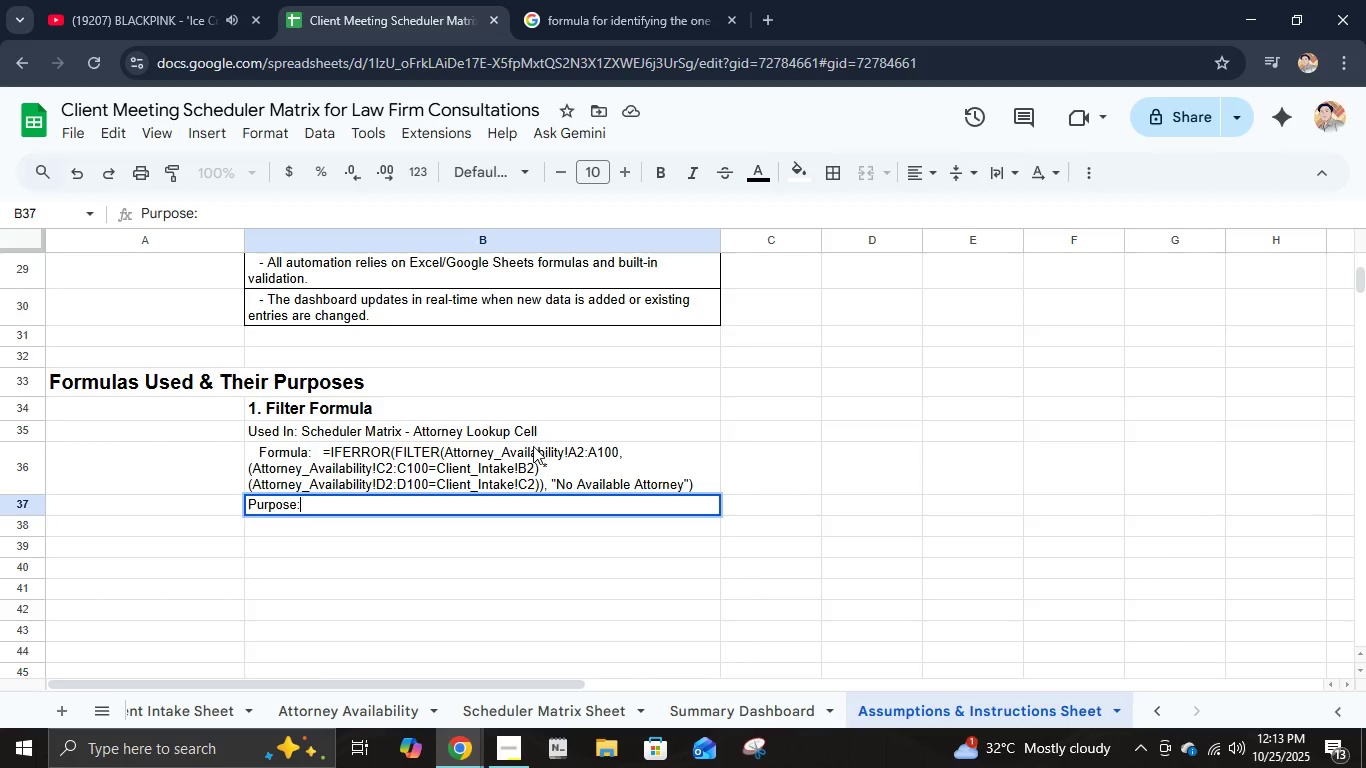 
key(Enter)
 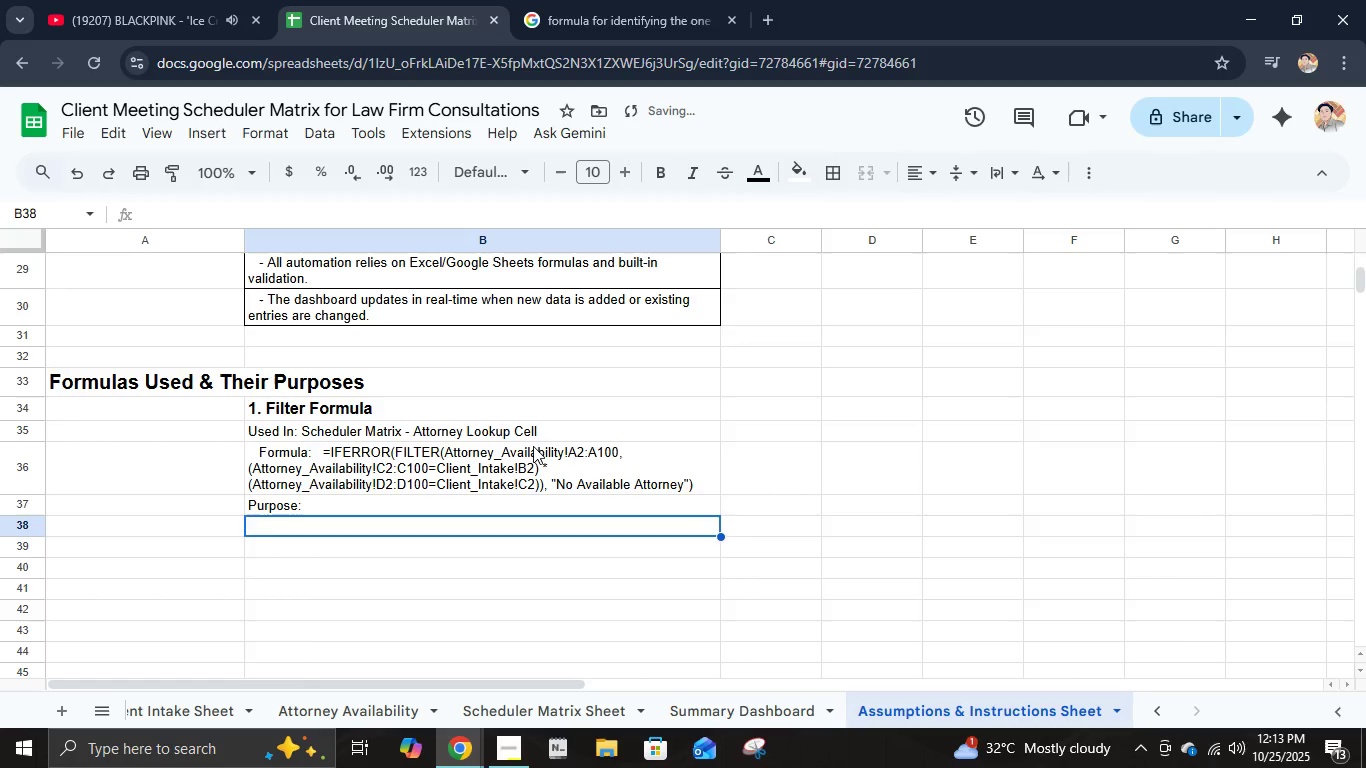 
key(ArrowUp)
 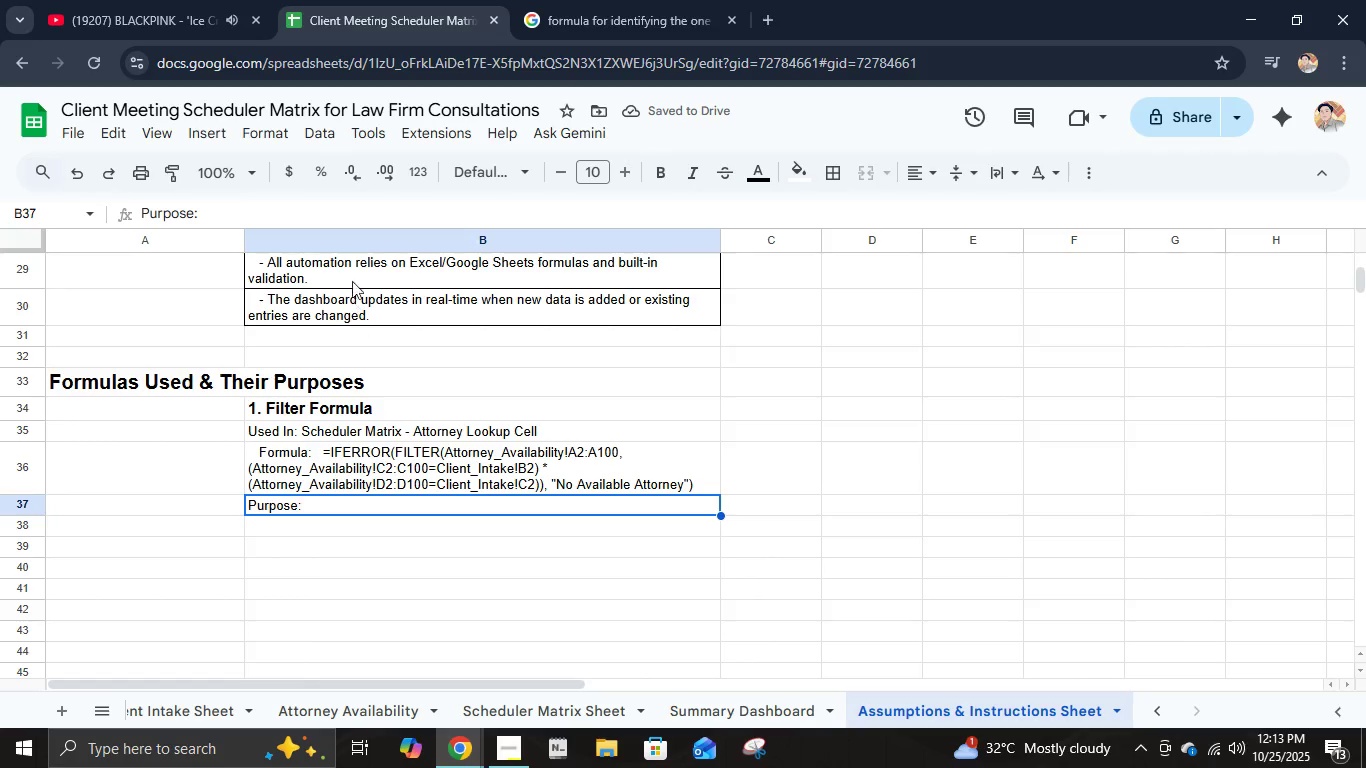 
left_click([350, 227])
 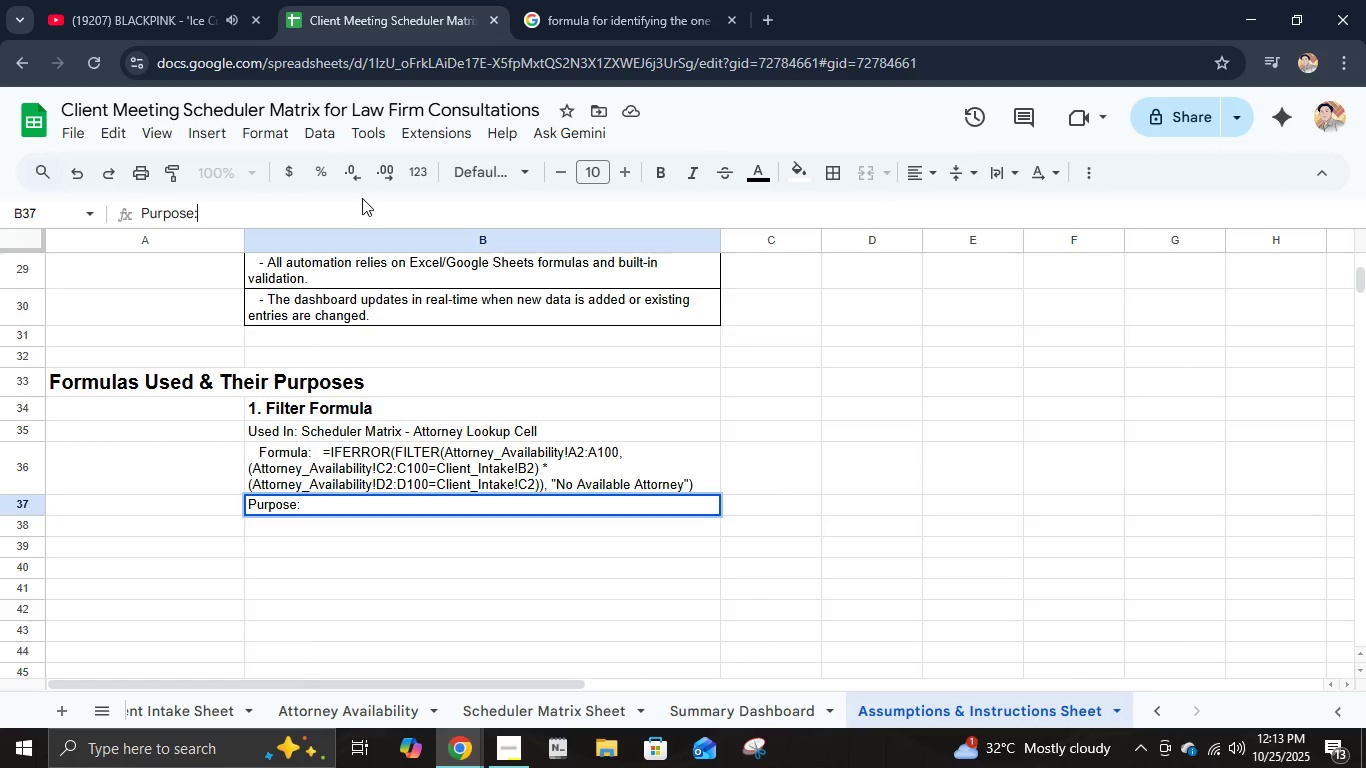 
key(Enter)
 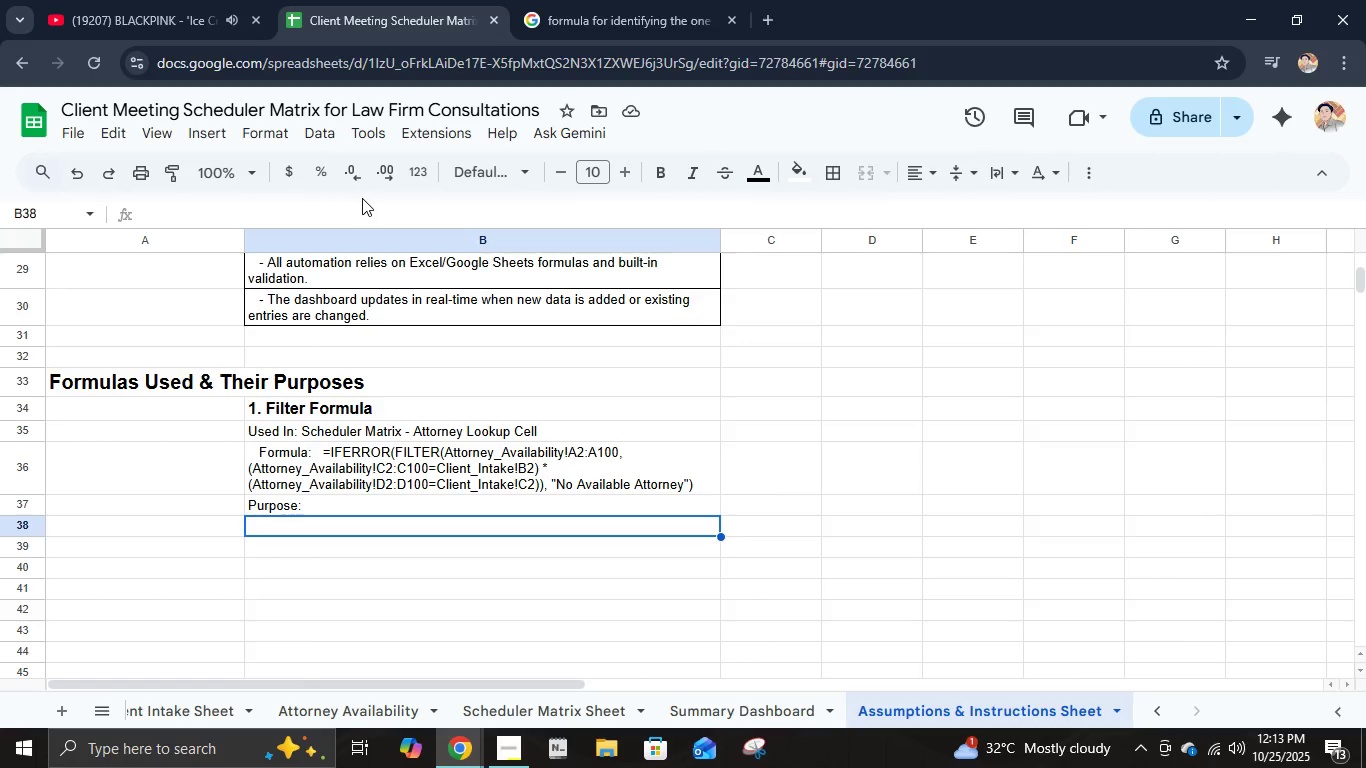 
wait(7.48)
 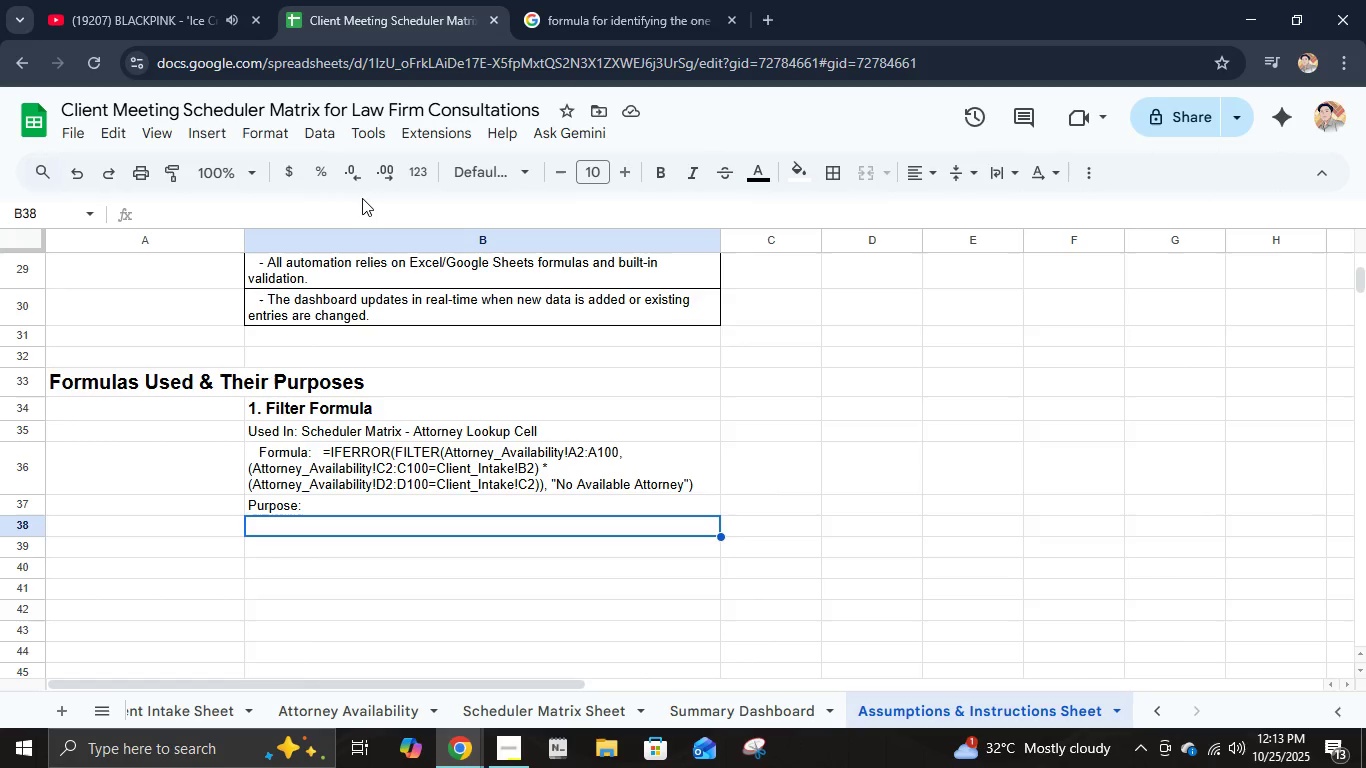 
type(   - D)
key(Backspace)
type(Filters and lists attoe)
key(Backspace)
type(rney names o)
key(Backspace)
type(who are available on the same date and time as selected by the client.)
 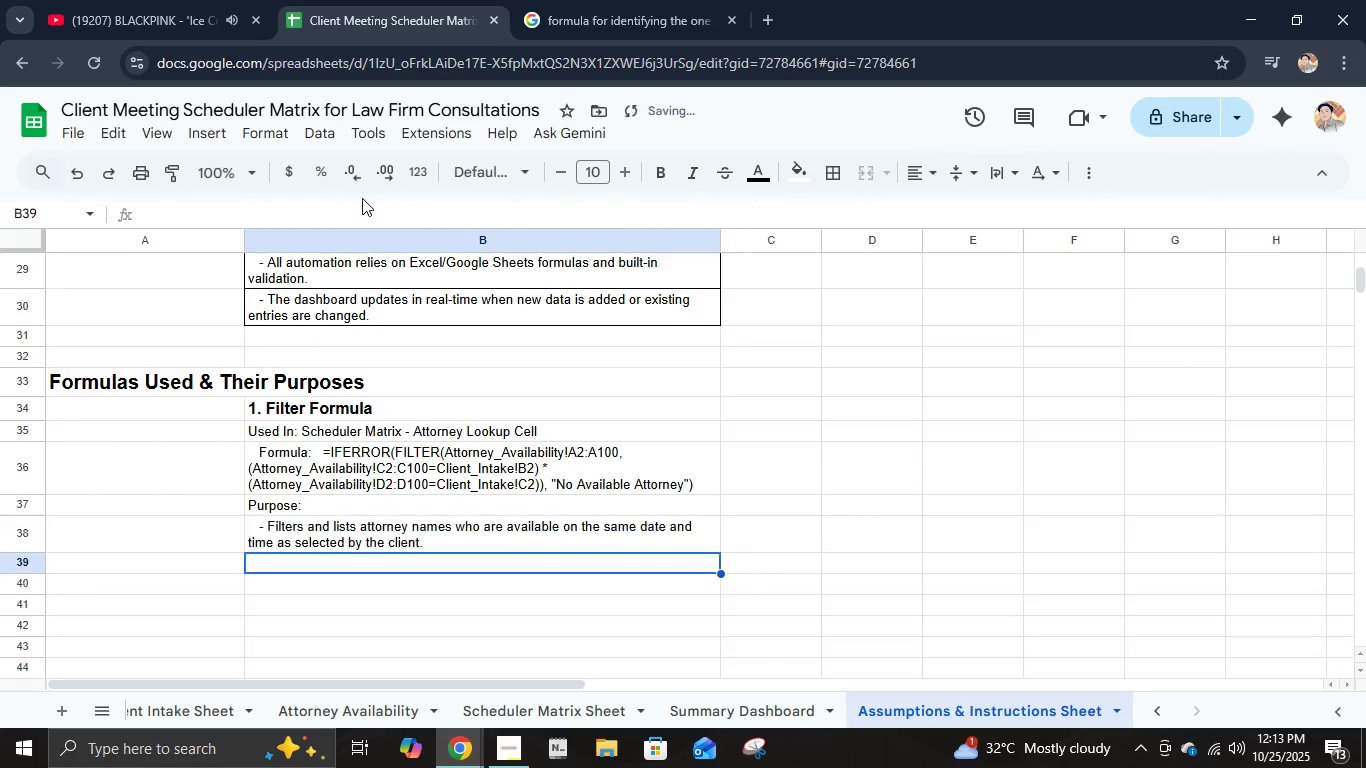 
 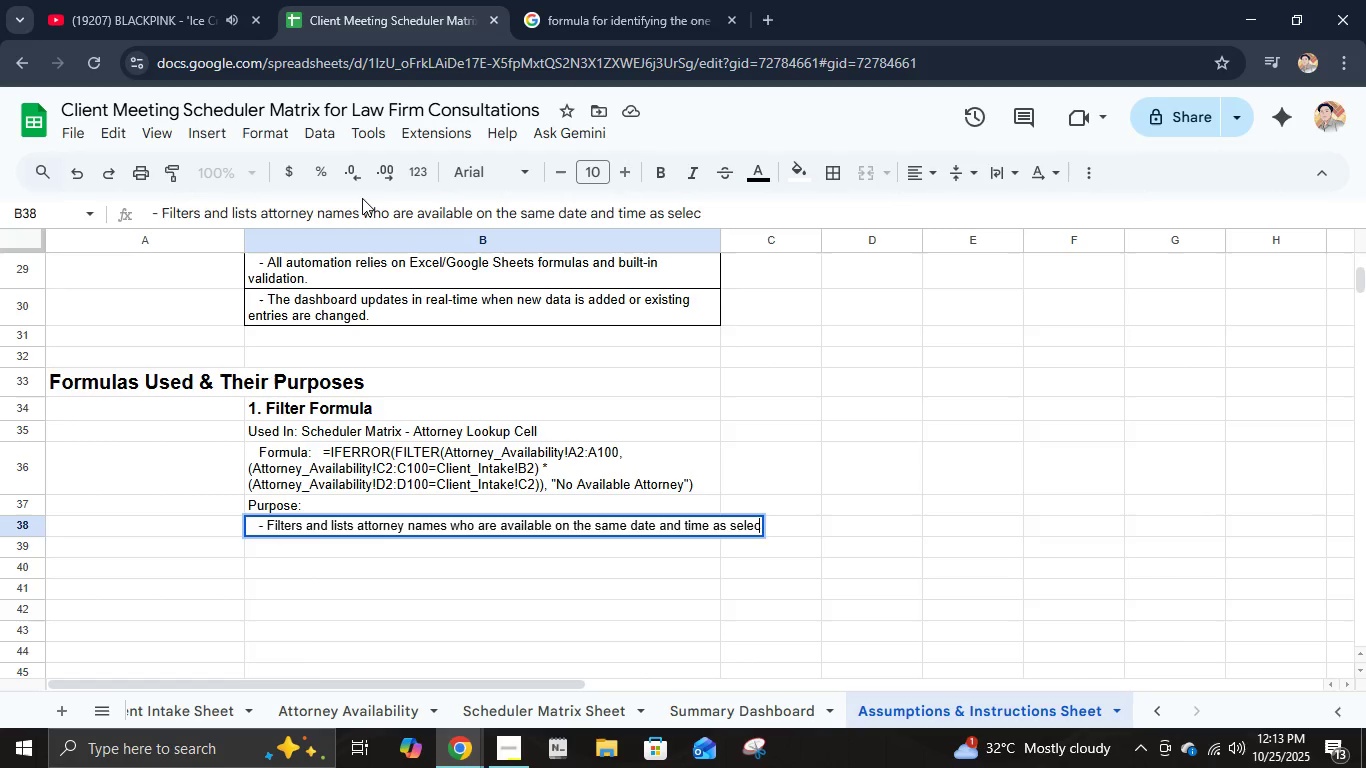 
key(Enter)
 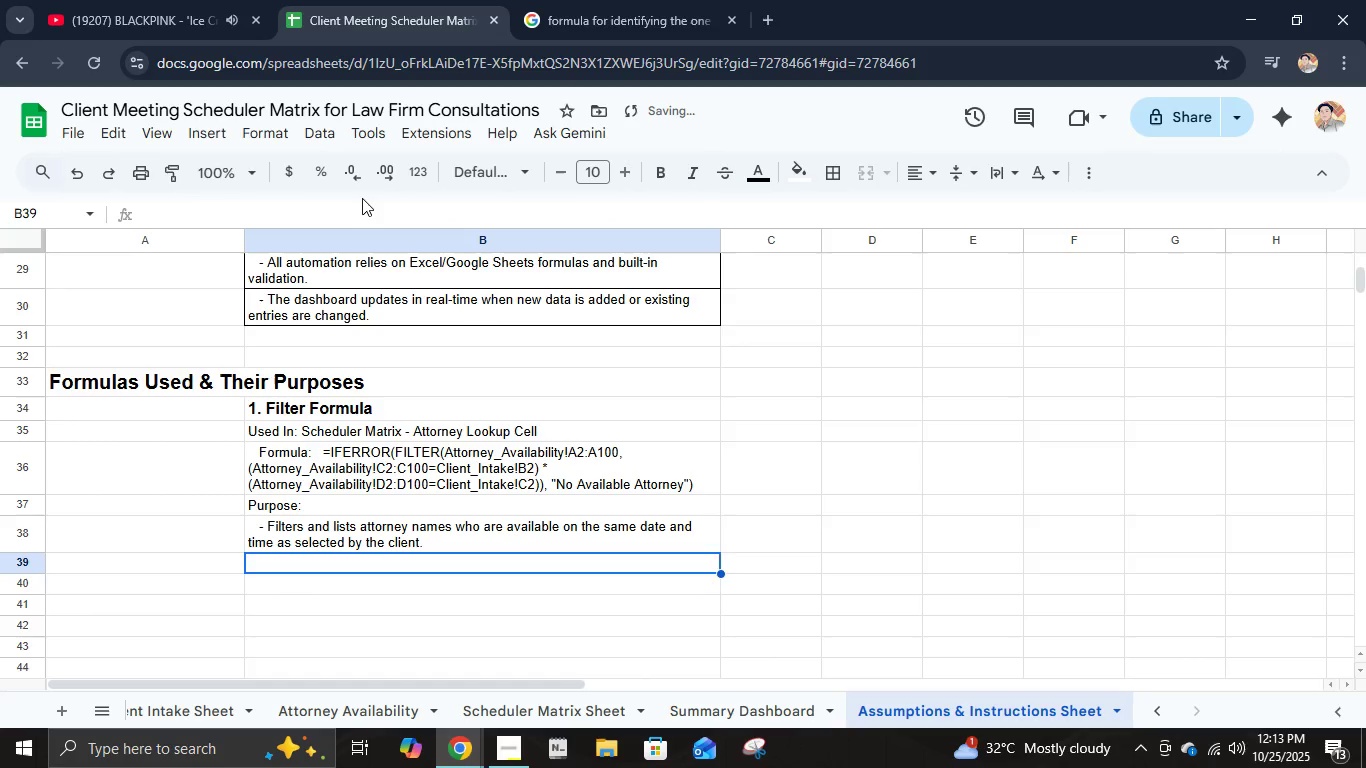 
key(Space)
 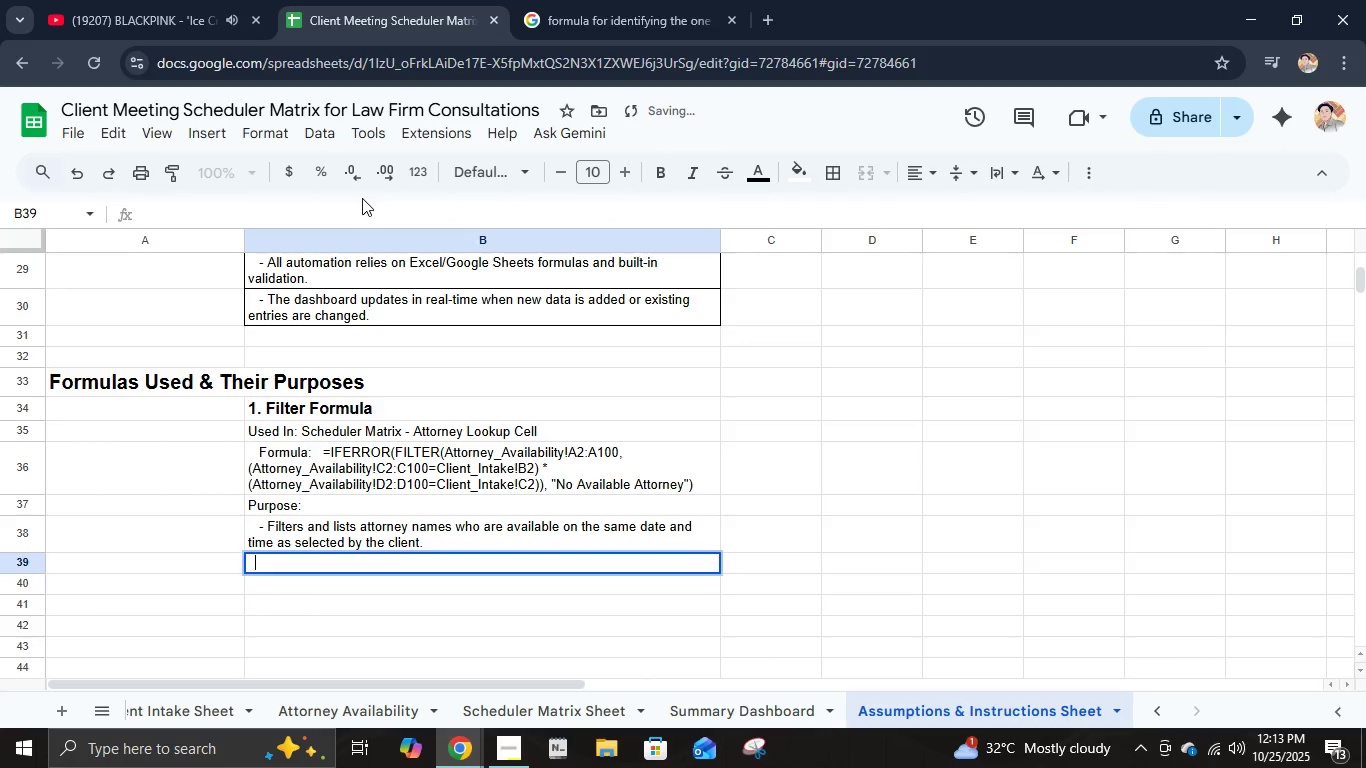 
key(Space)
 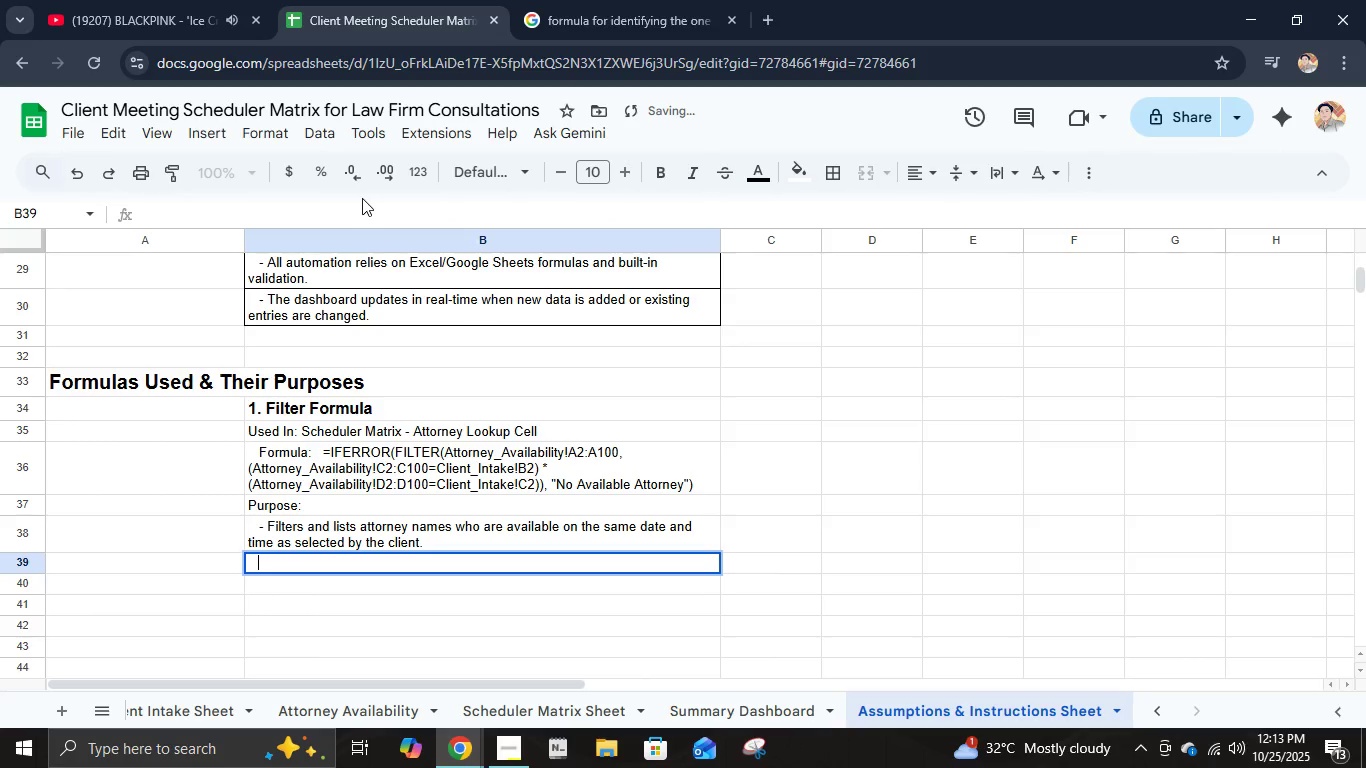 
key(Space)
 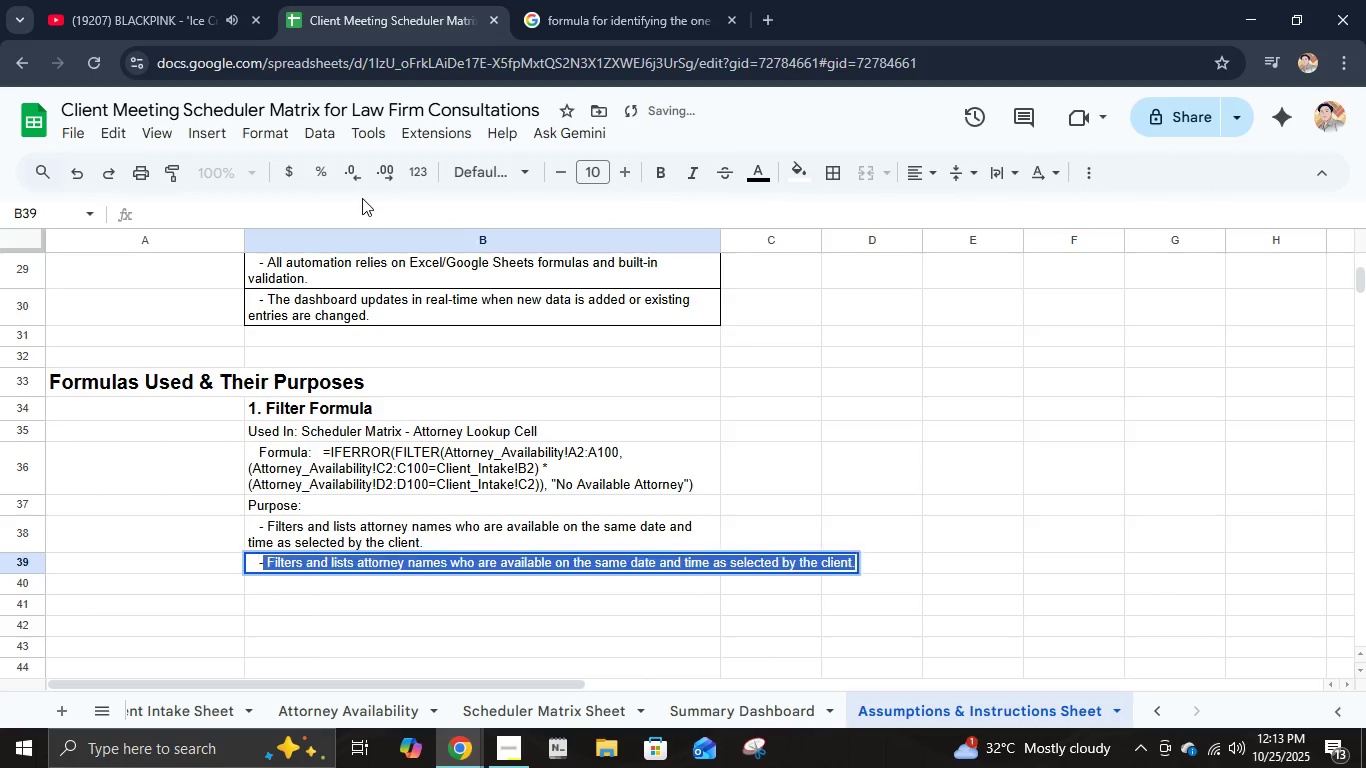 
key(Minus)
 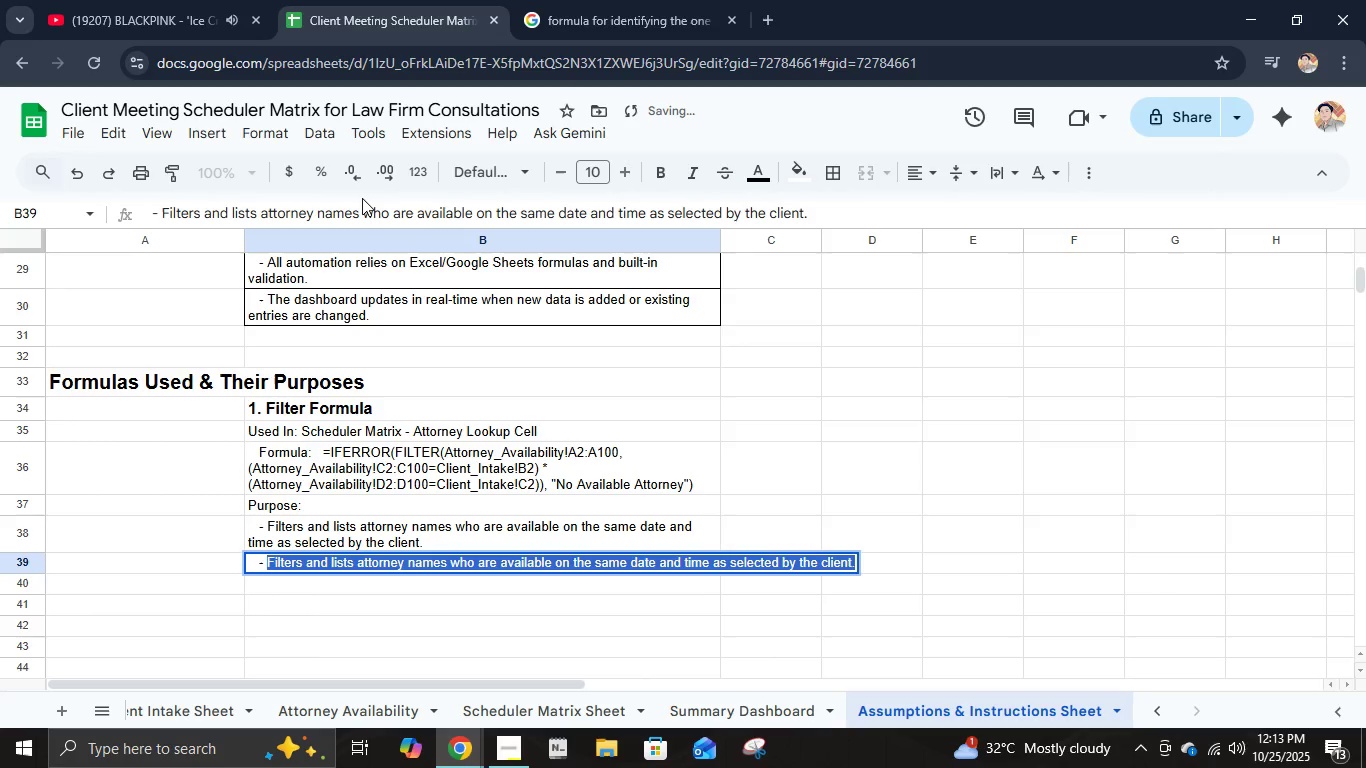 
key(Space)
 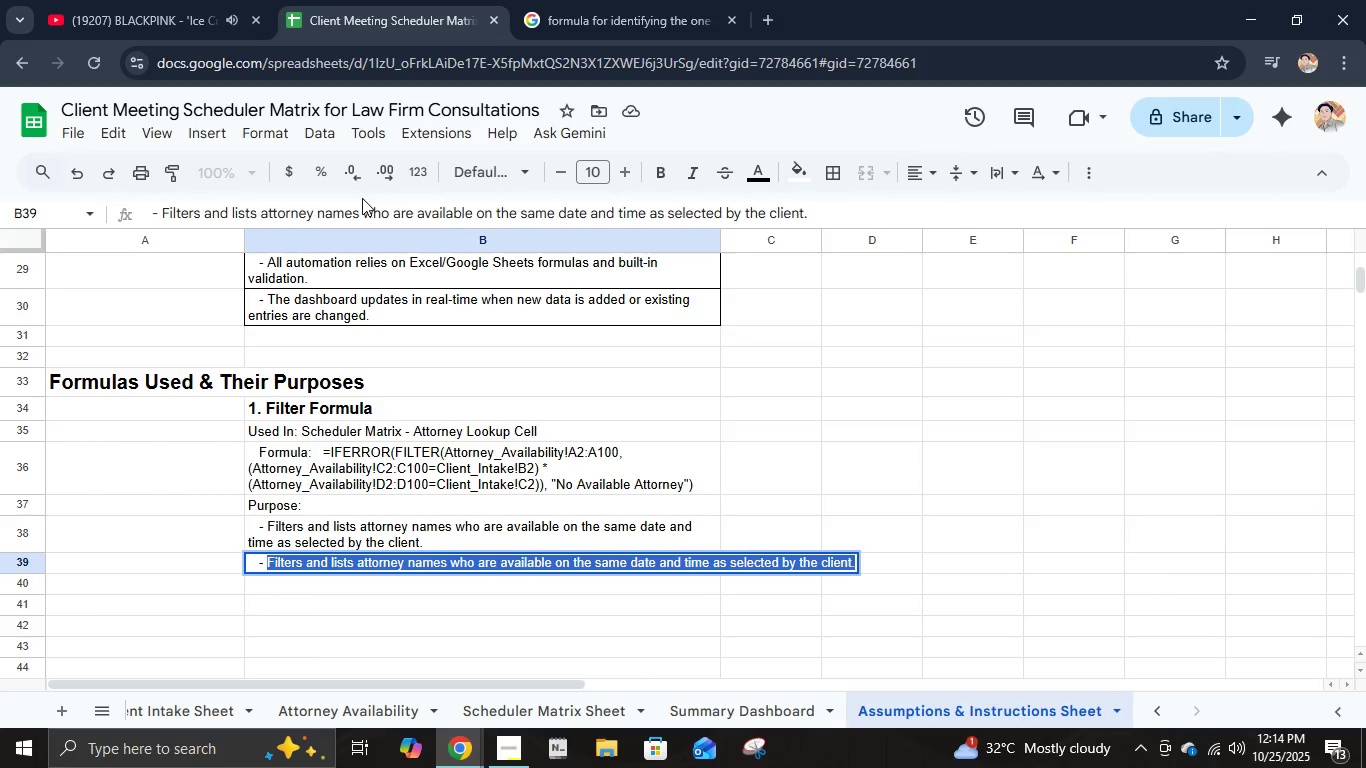 
wait(6.17)
 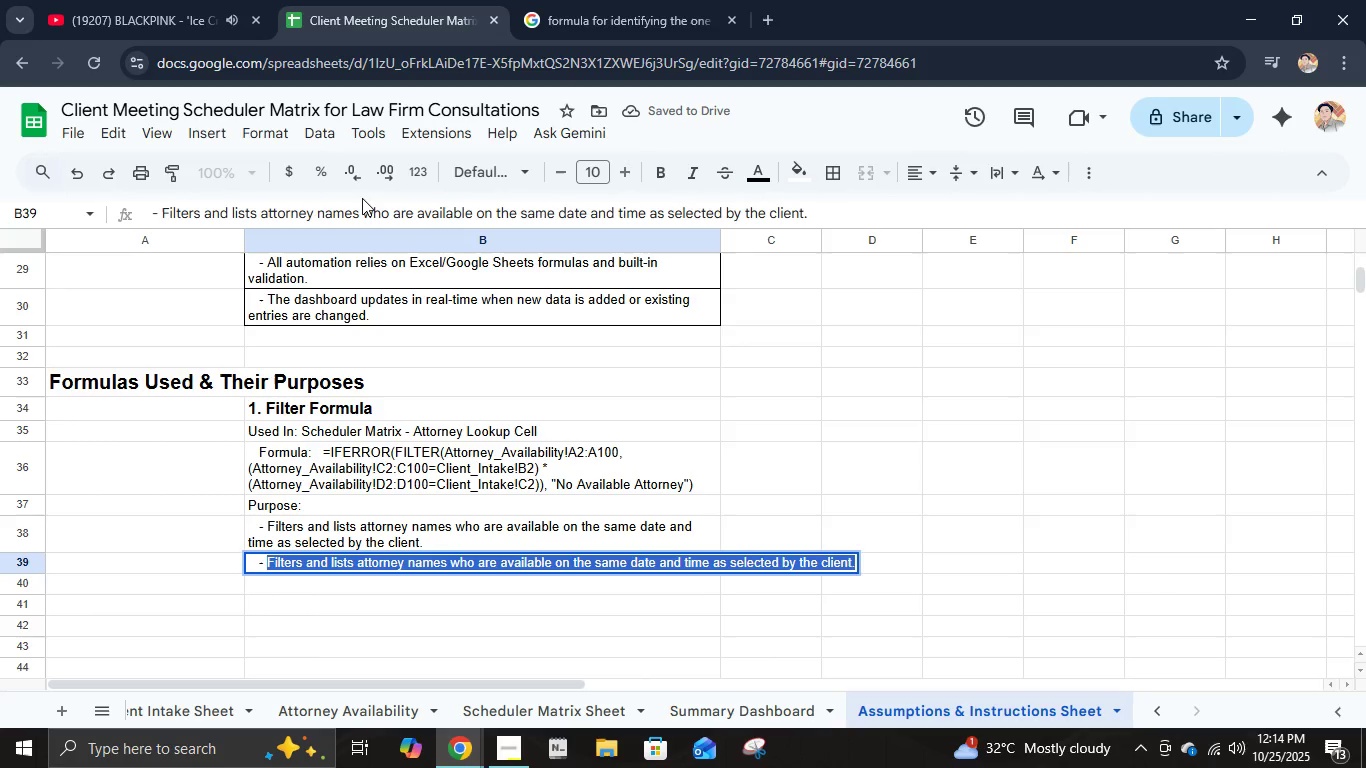 
type(Prevents manual searching through availability lists.)
 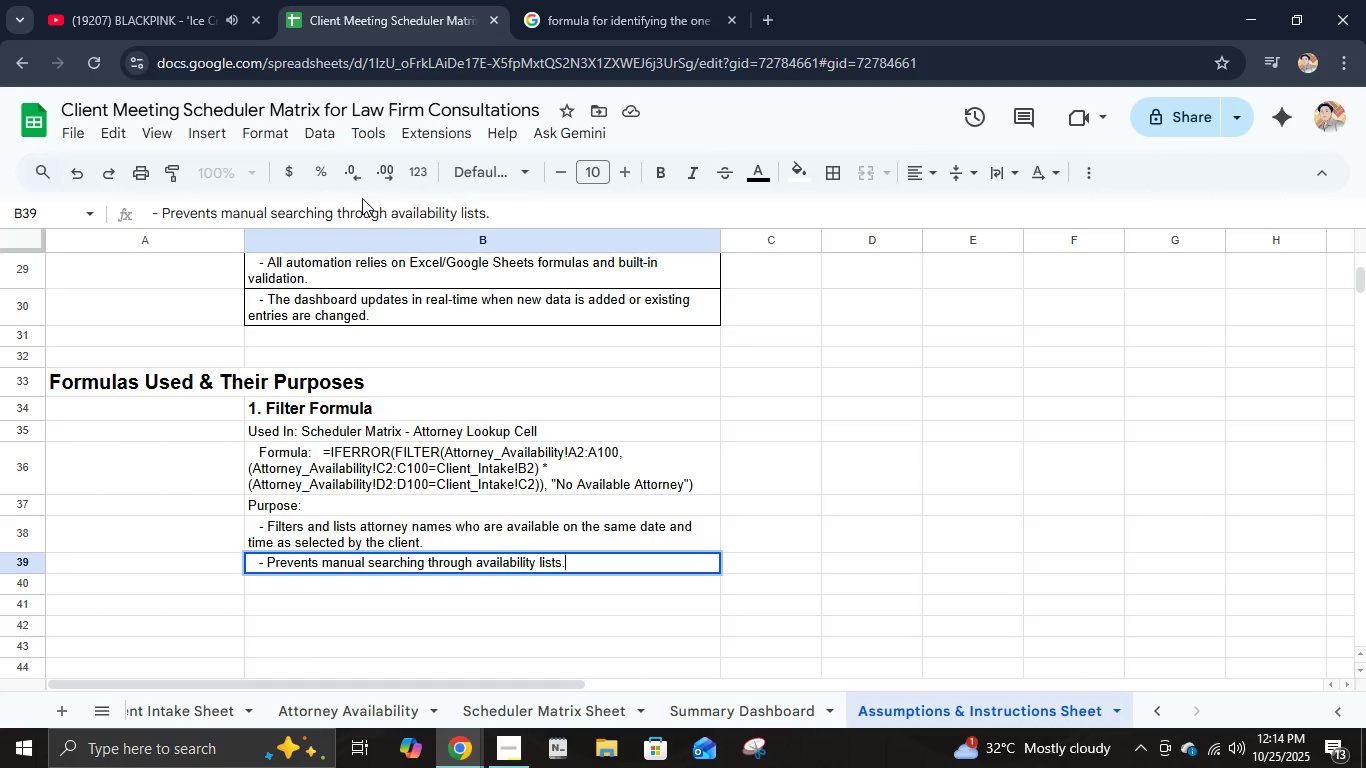 
 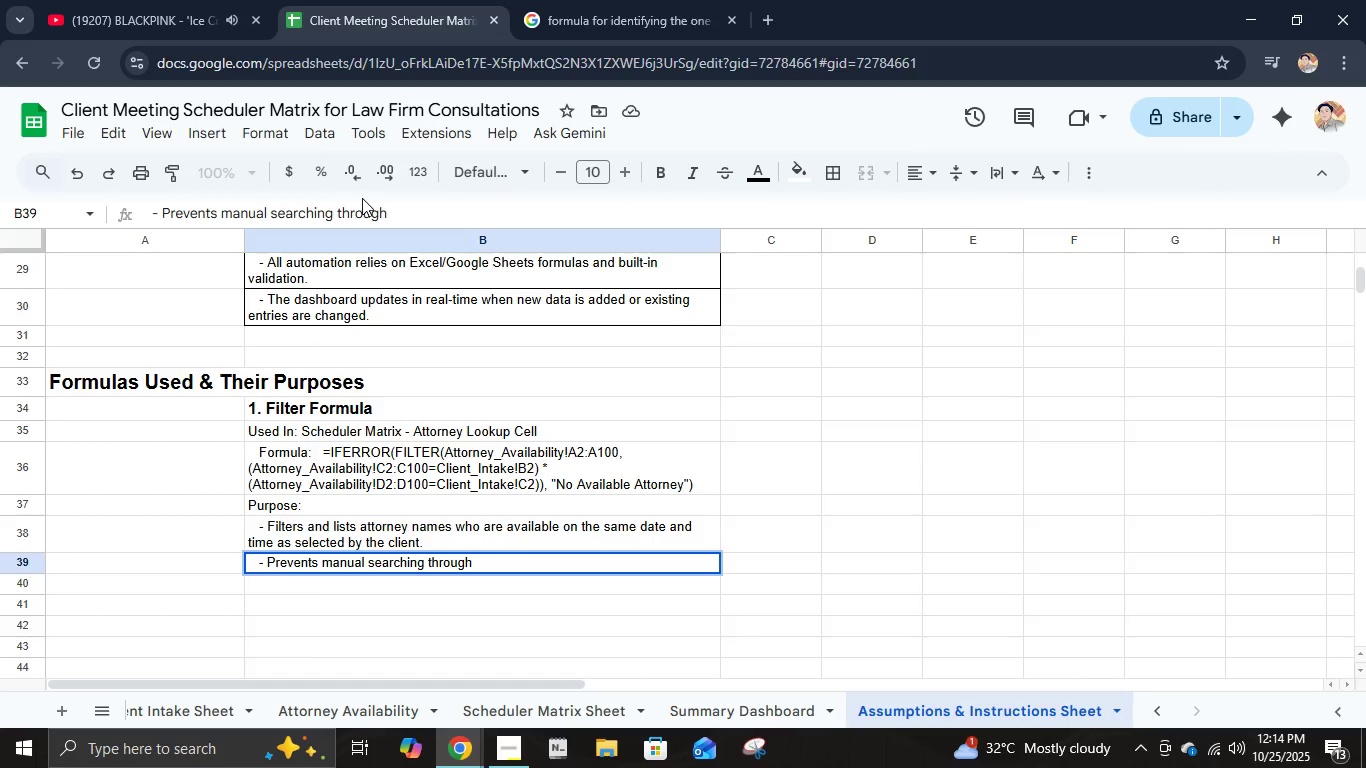 
key(Enter)
 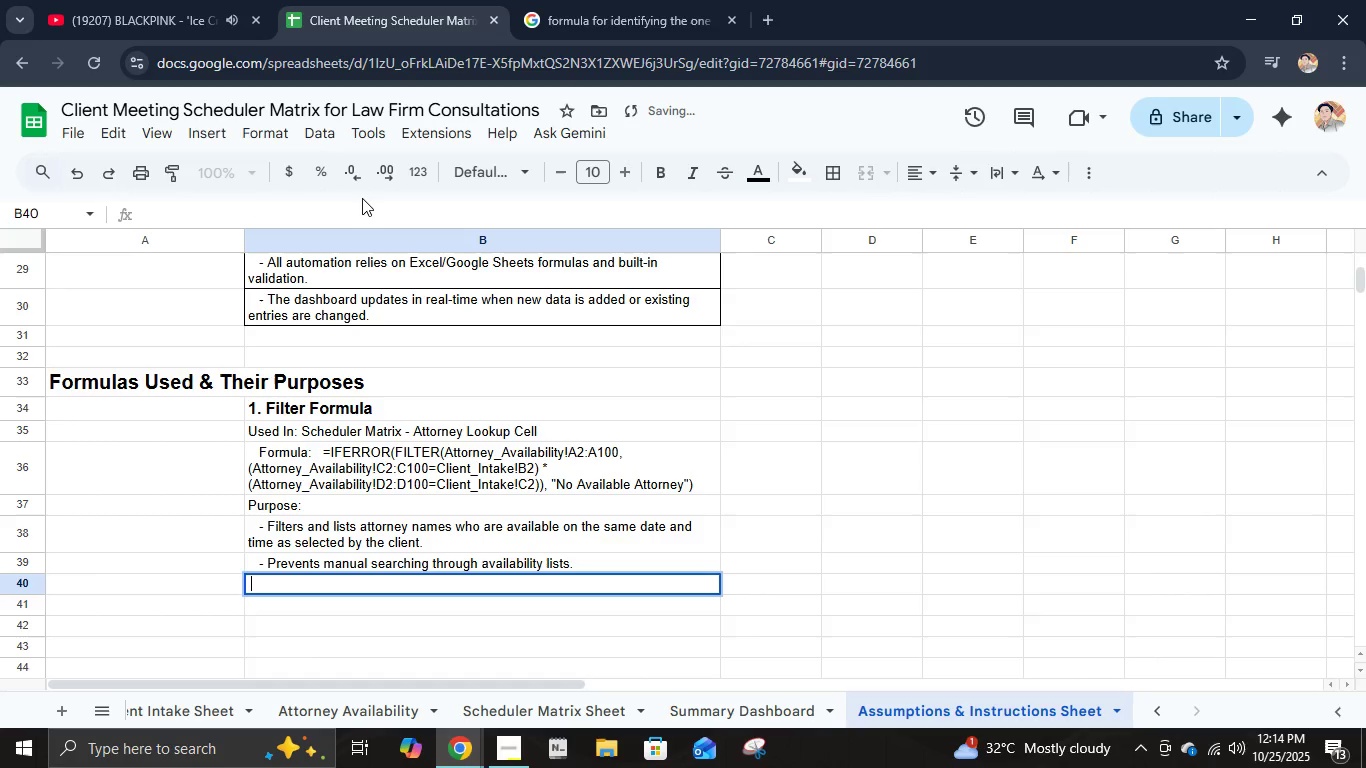 
key(Space)
 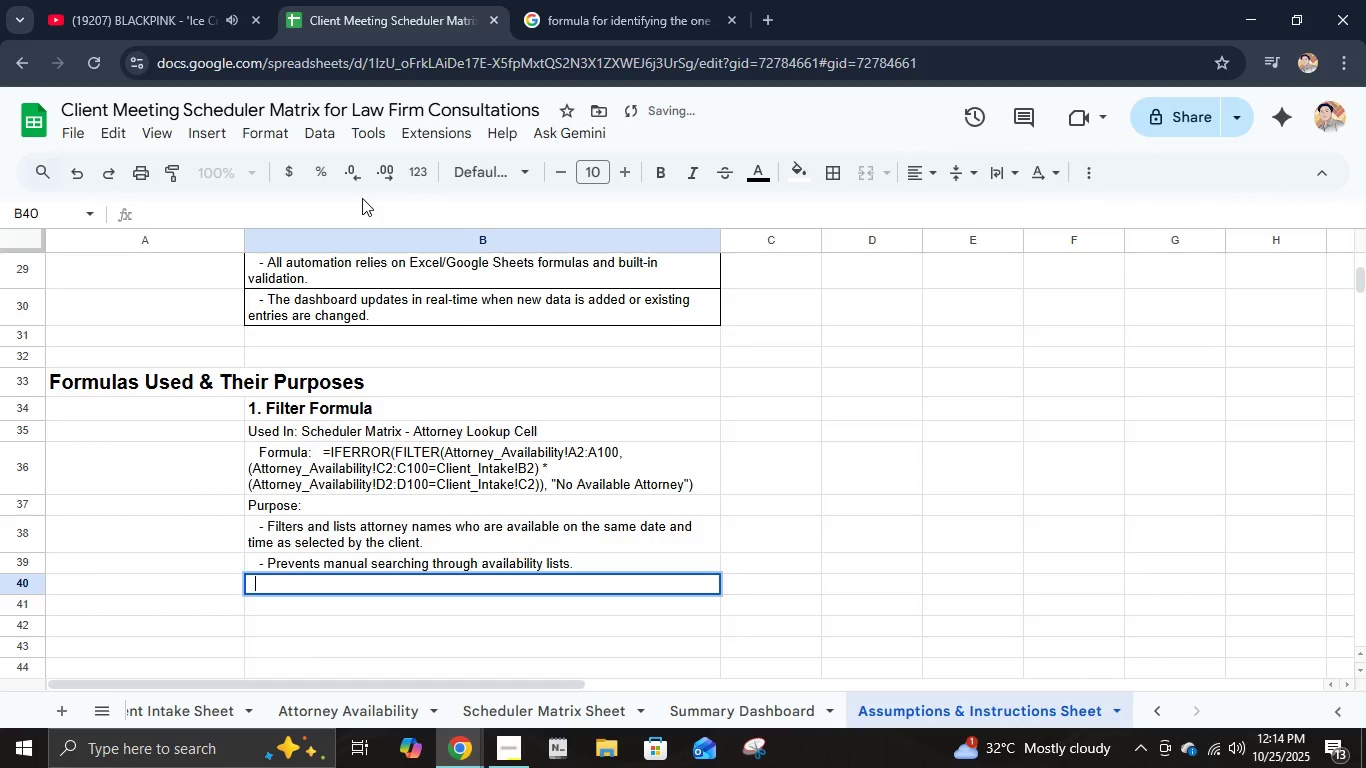 
key(Space)
 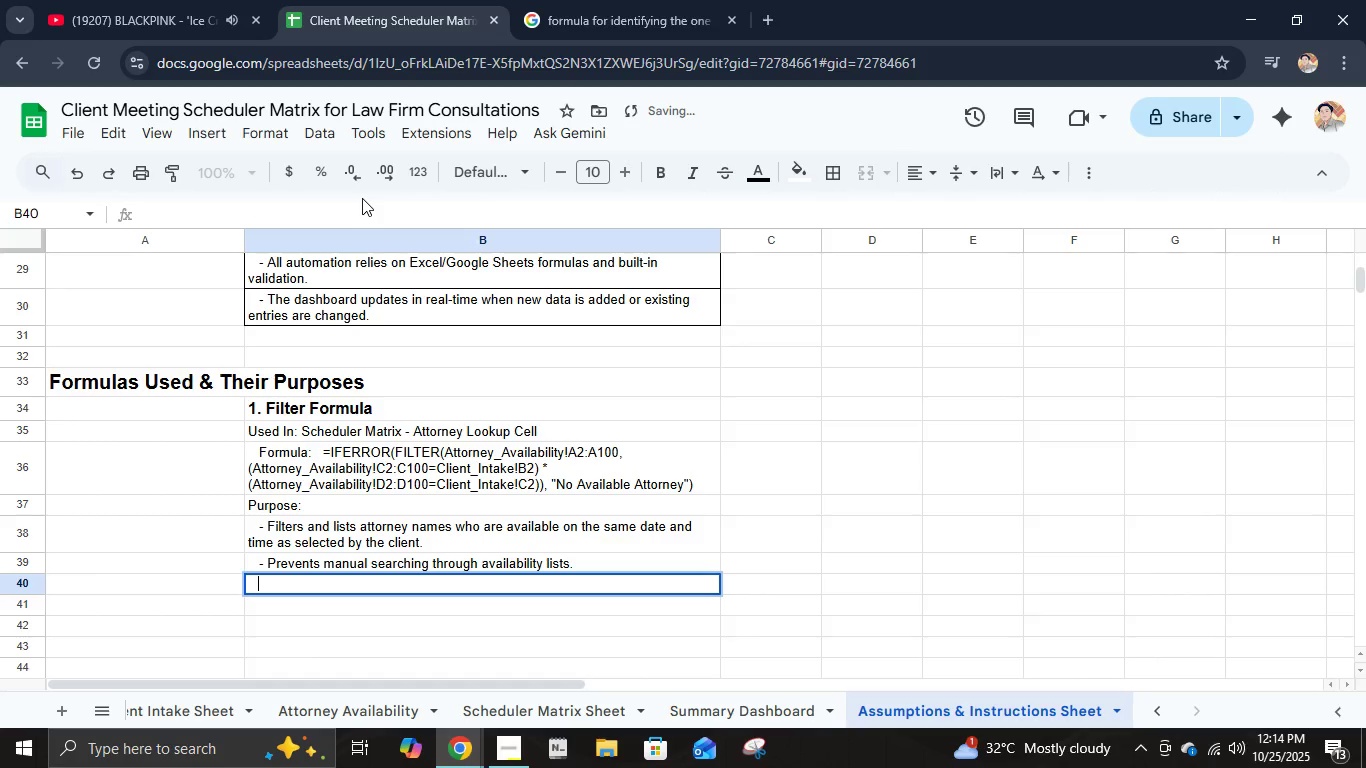 
key(Space)
 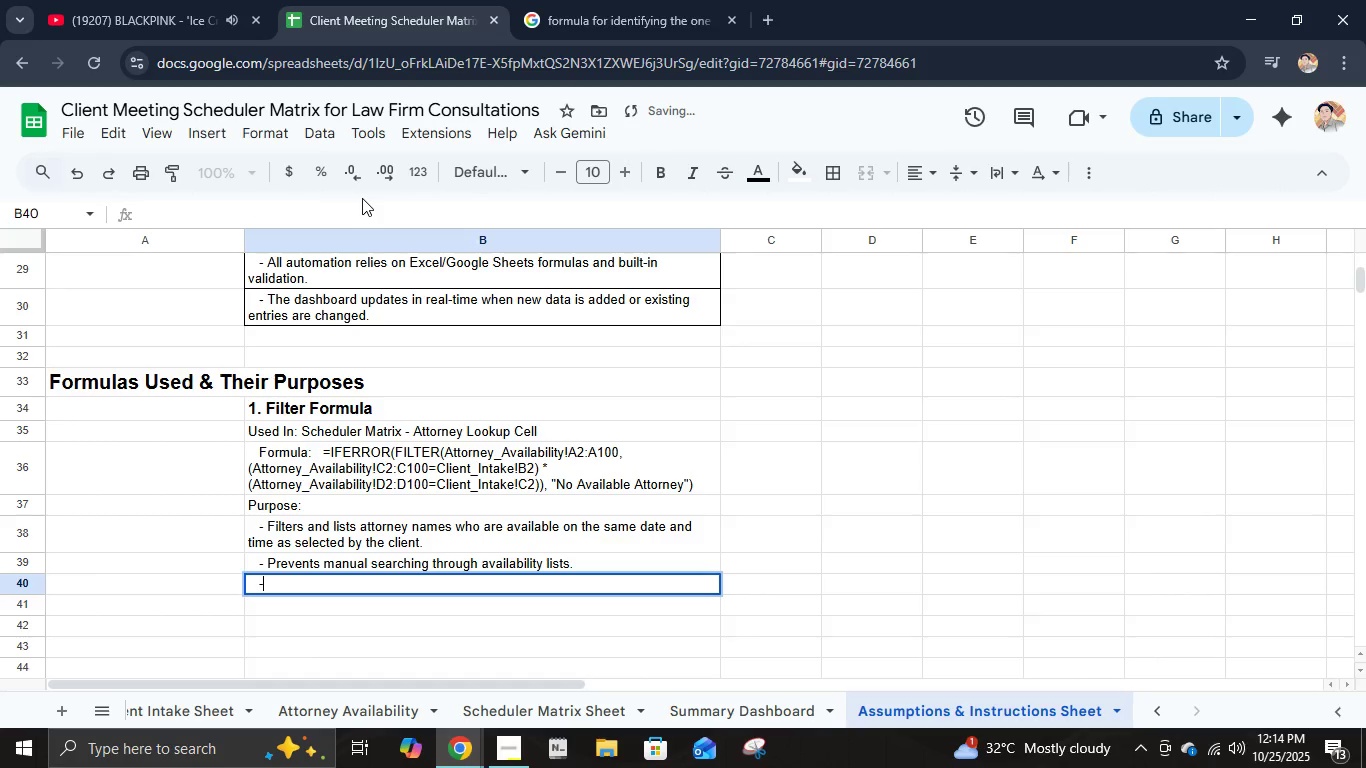 
key(Minus)
 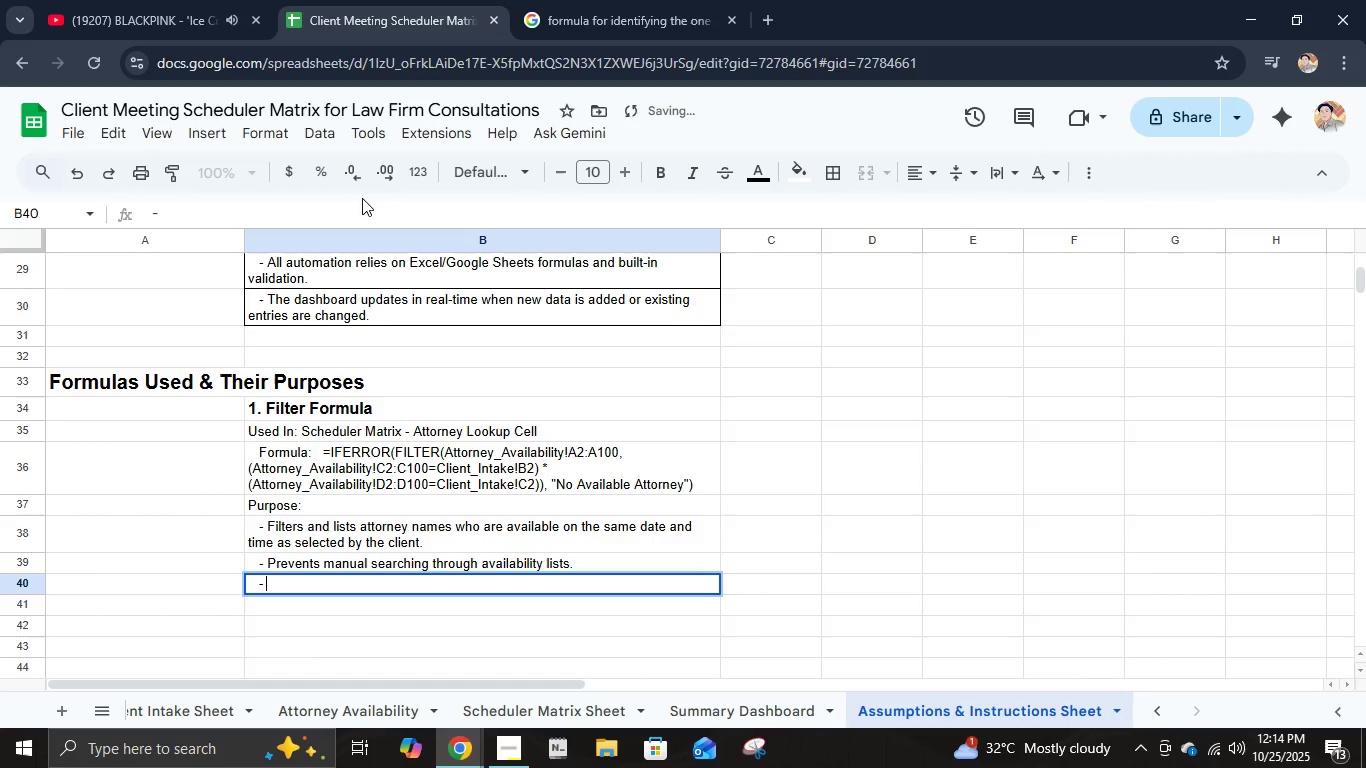 
key(Space)
 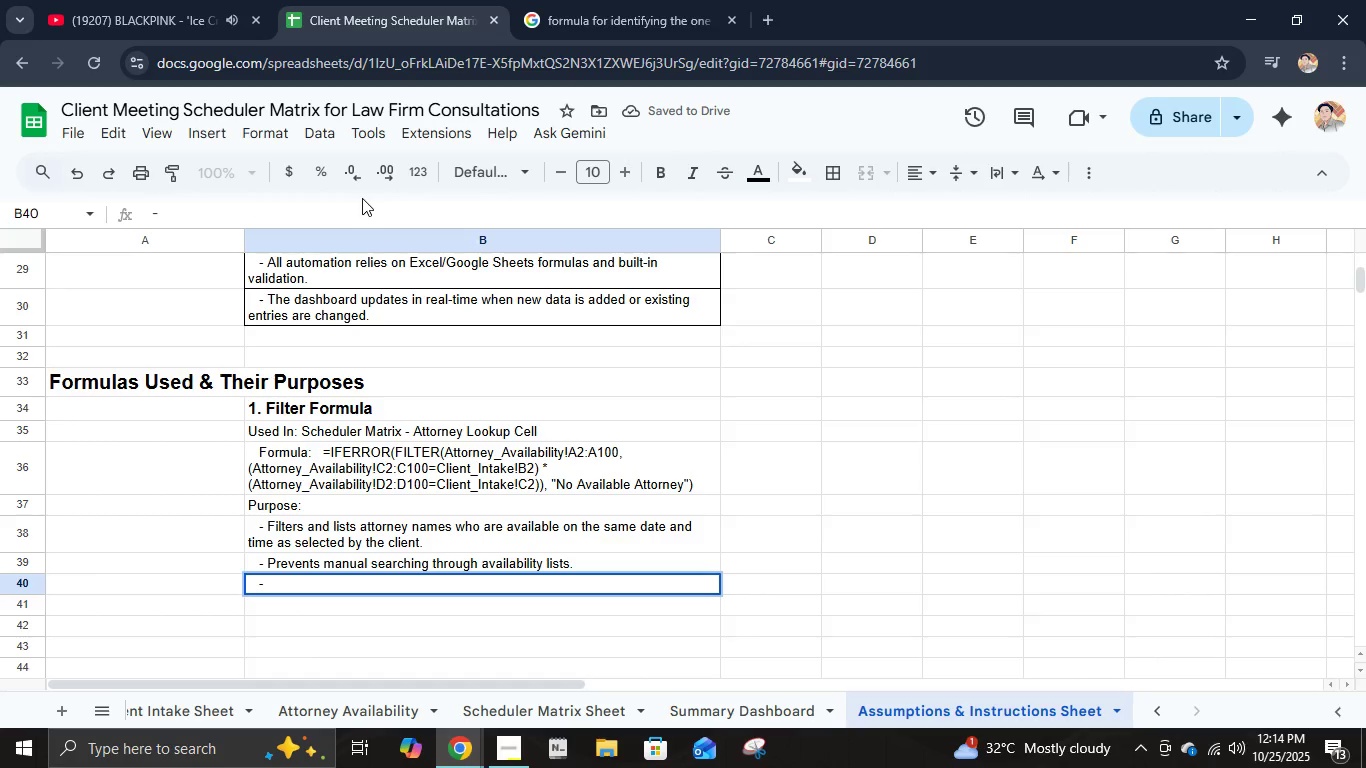 
type(Displays "No Available Attorney" if nonw )
key(Backspace)
key(Backspace)
type(e match the selected slot.)
 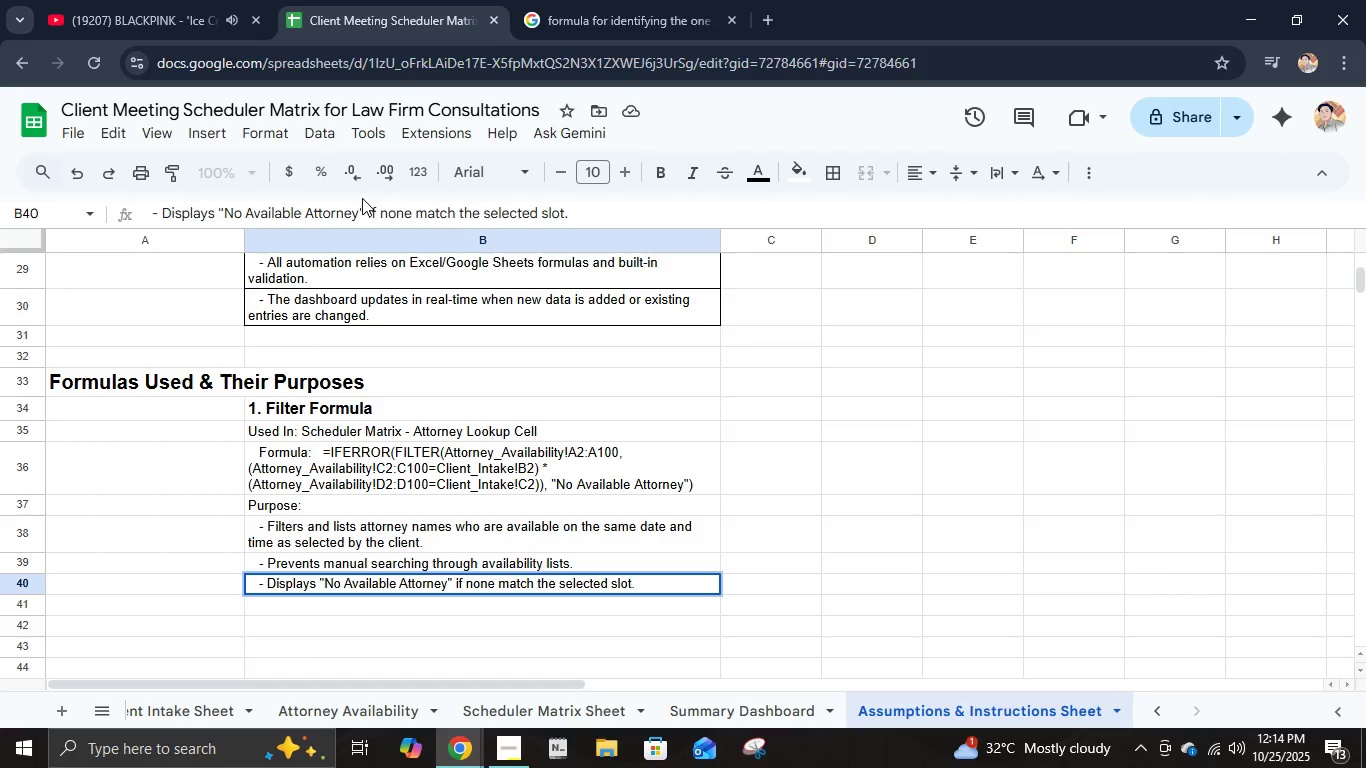 
key(Enter)
 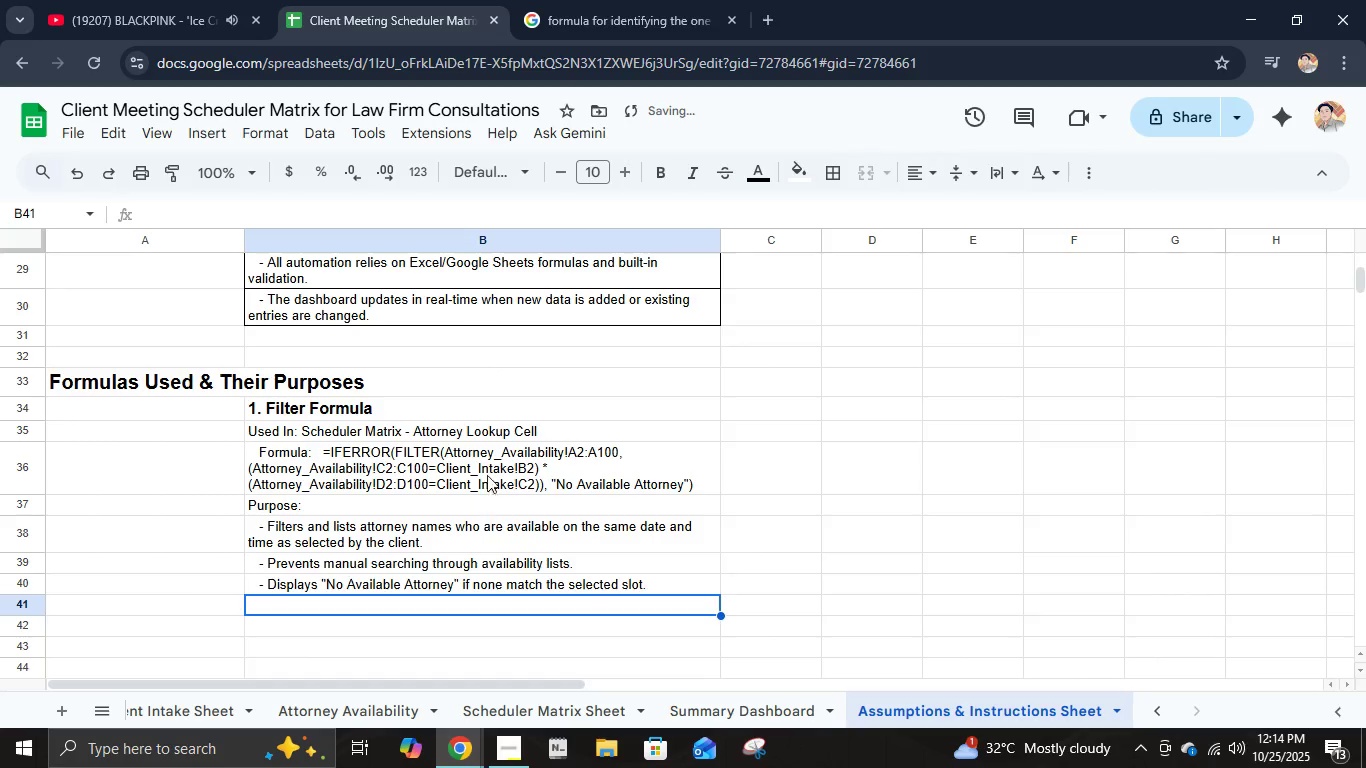 
left_click([497, 412])
 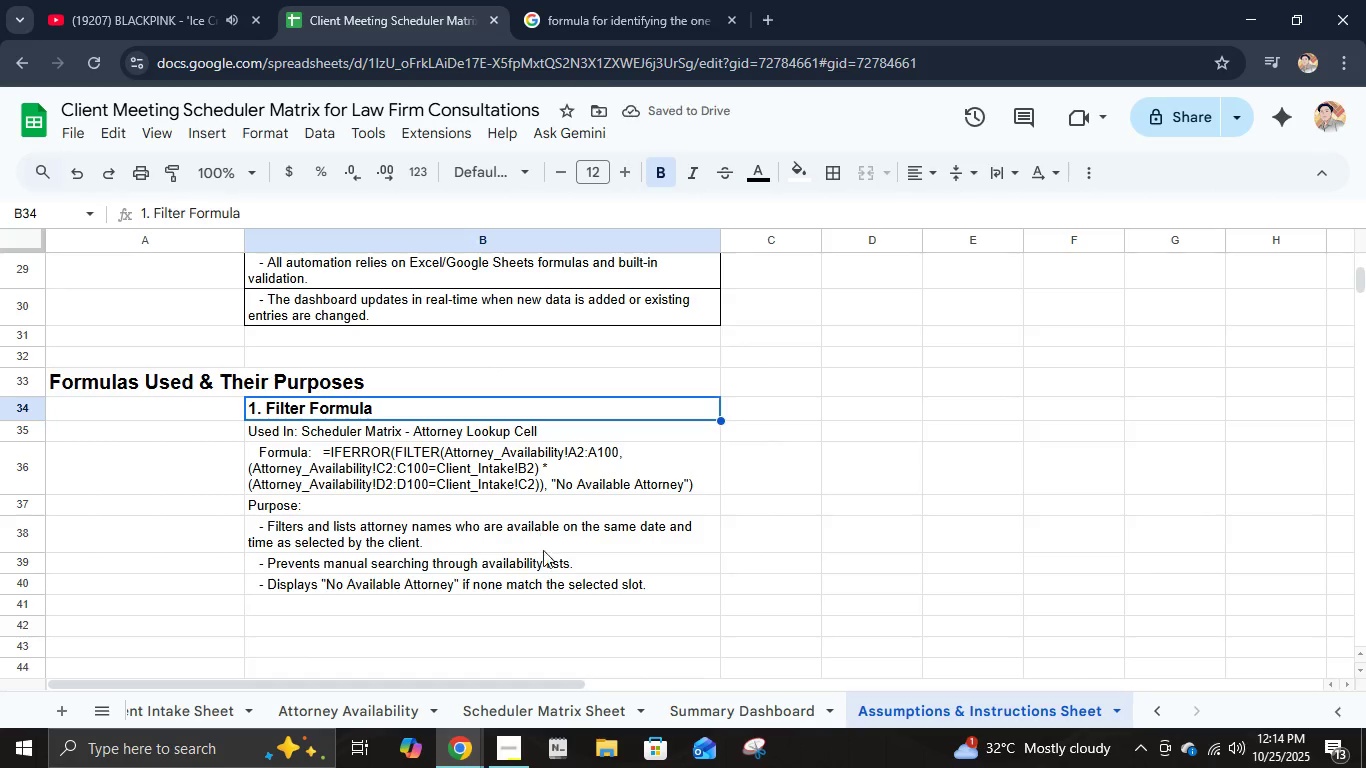 
hold_key(key=ShiftLeft, duration=1.24)
left_click([549, 593])
 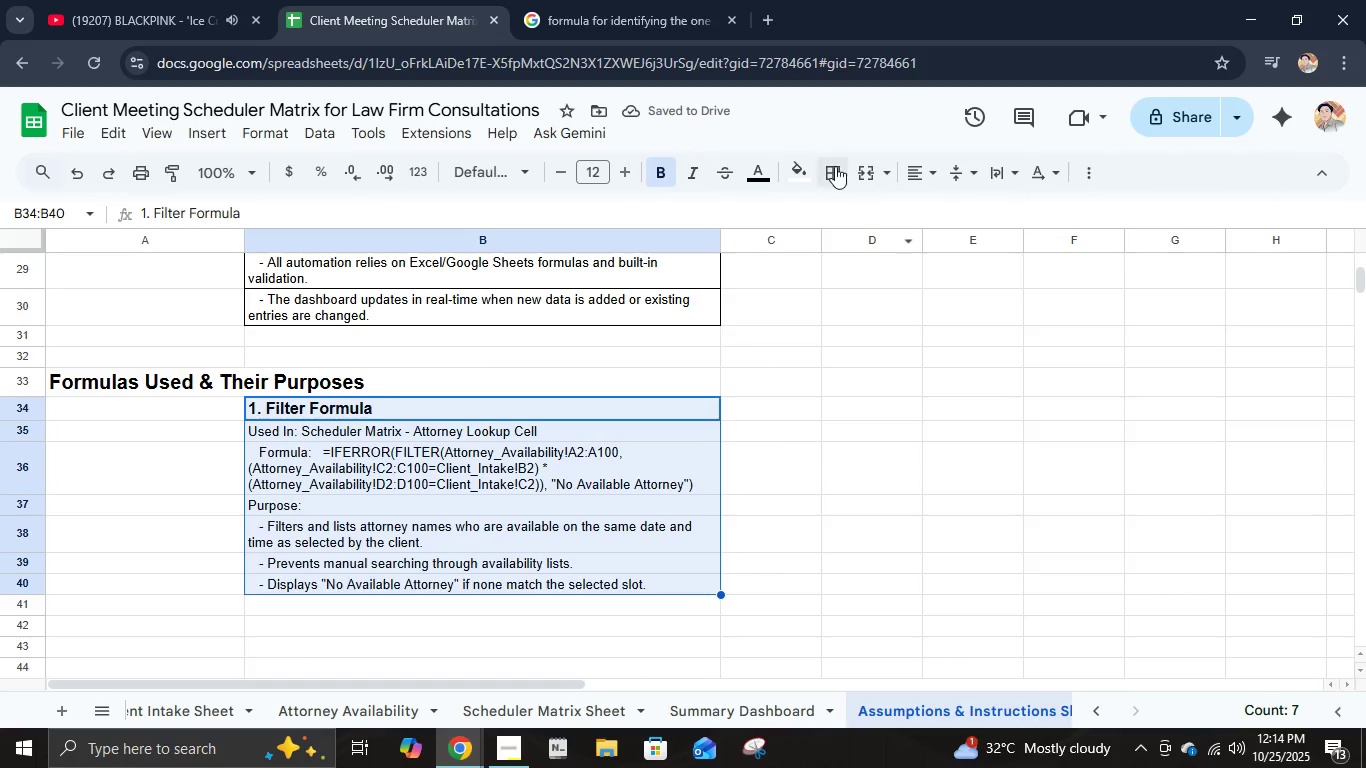 
left_click([835, 165])
 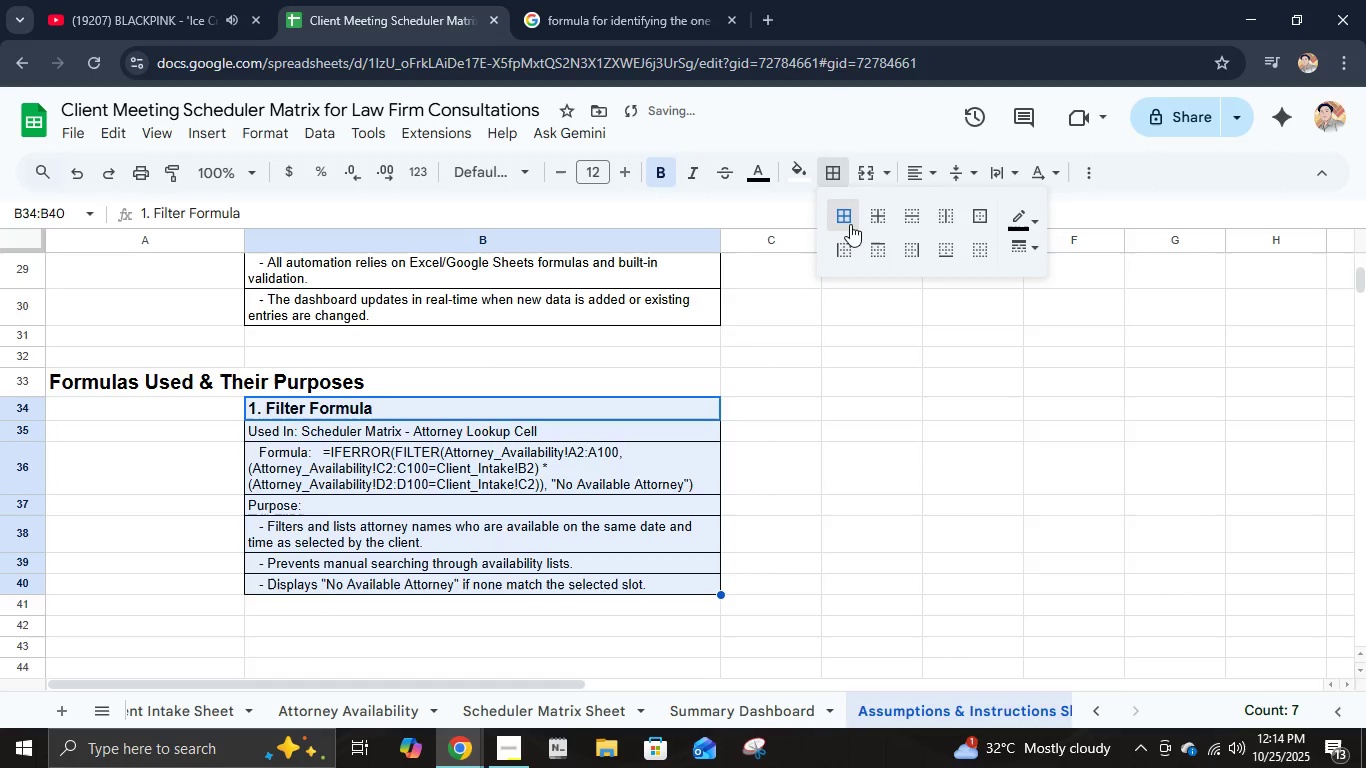 
left_click([850, 224])
 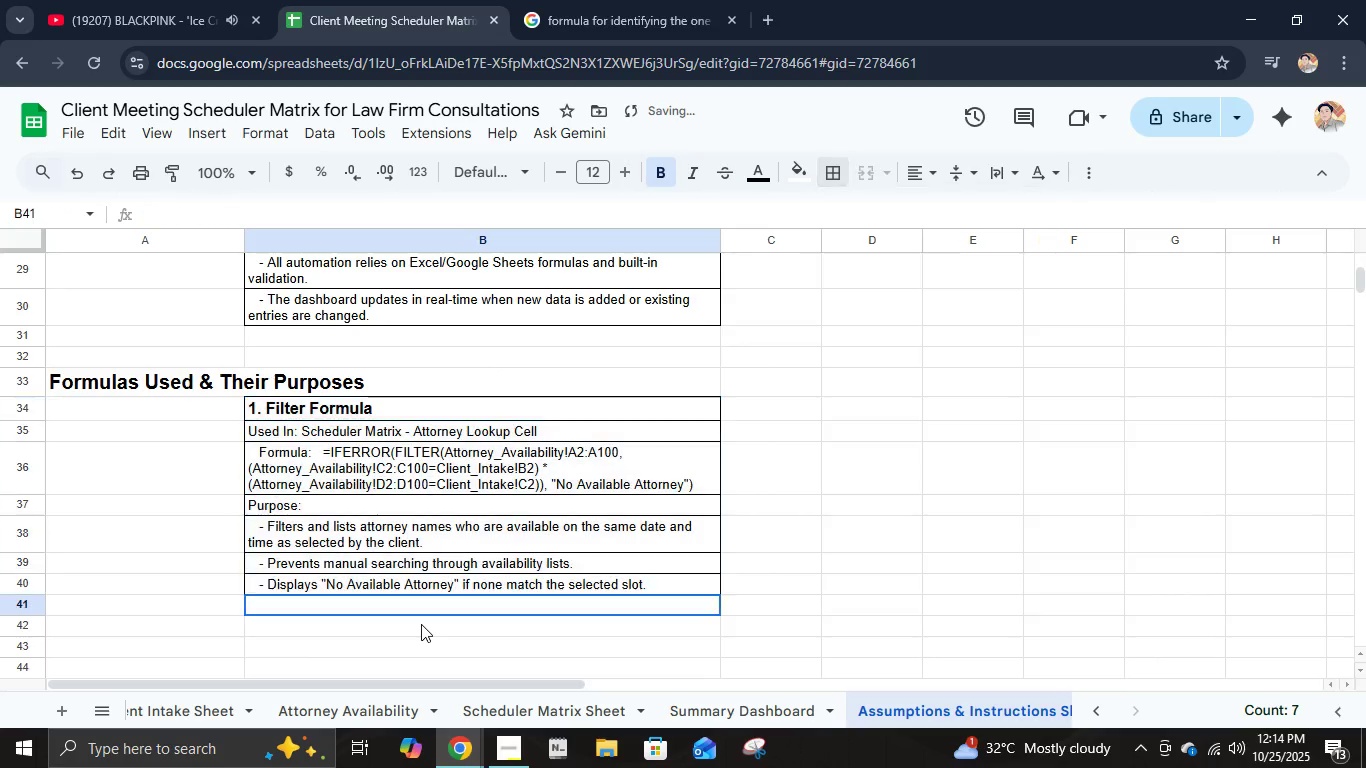 
left_click([421, 624])
 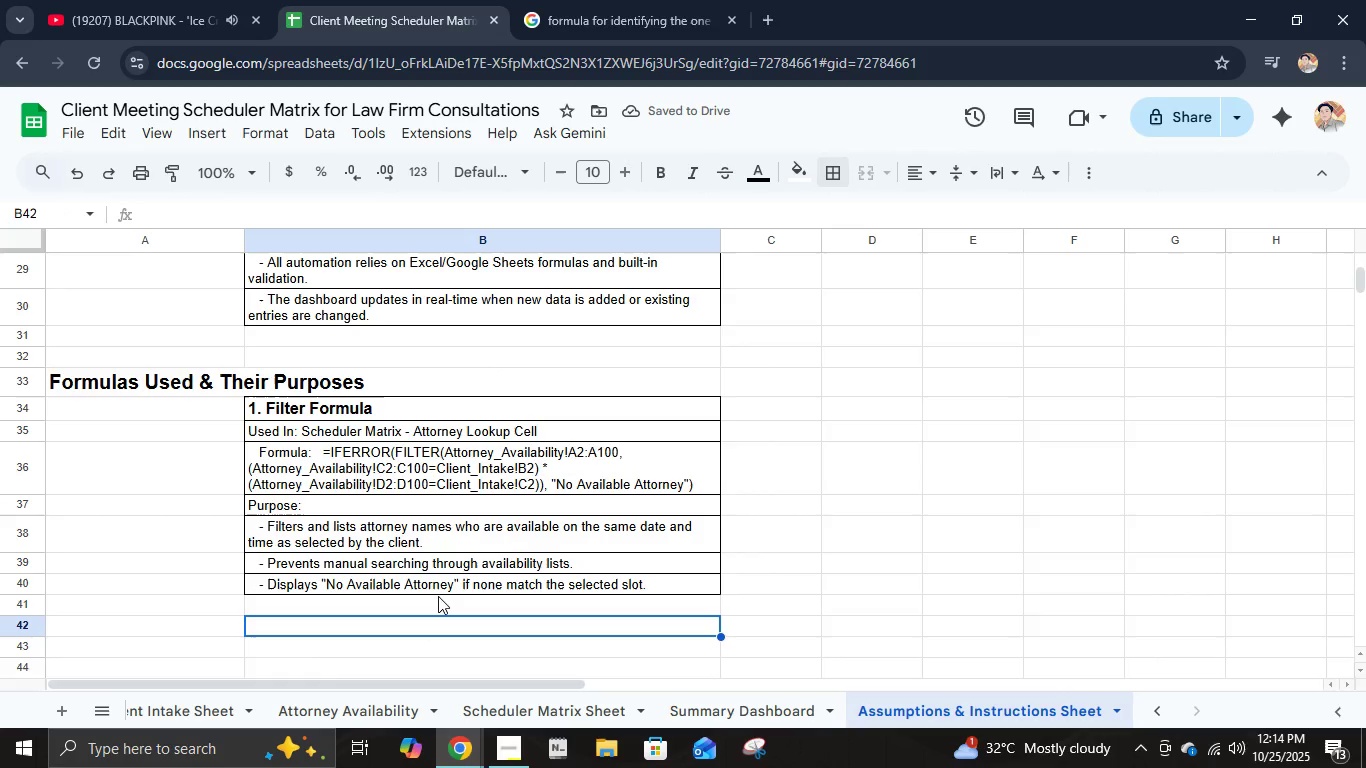 
key(2)
 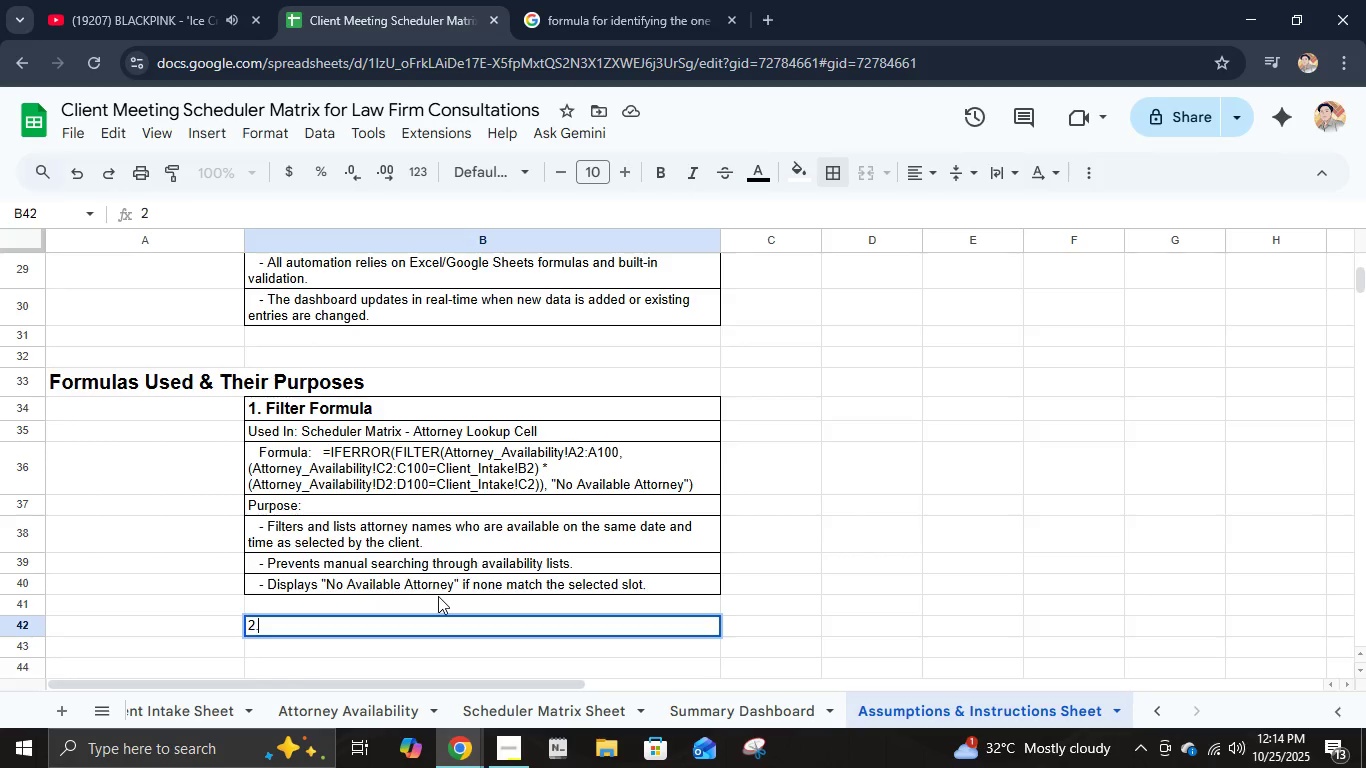 
key(Period)
 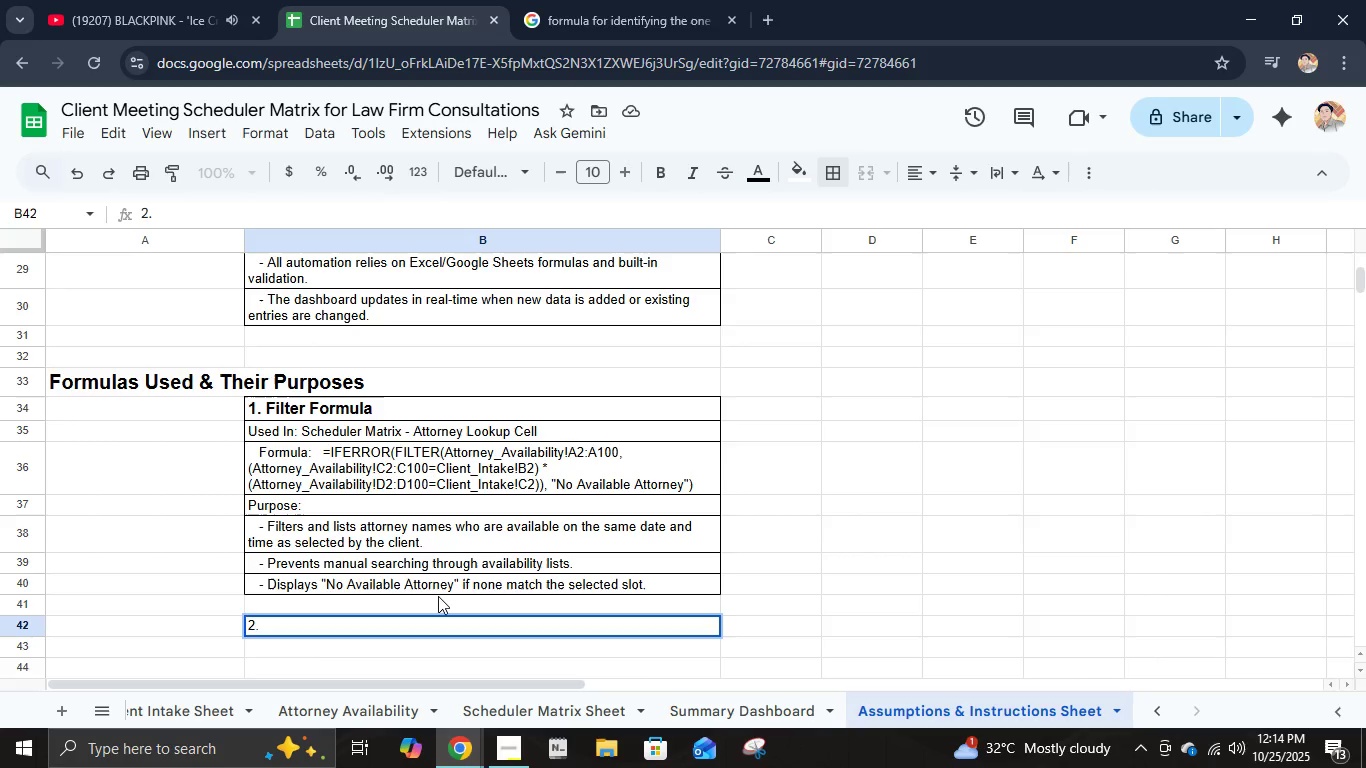 
type( COUNTIFS FG)
key(Backspace)
type(ormula (Conflict Checker))
 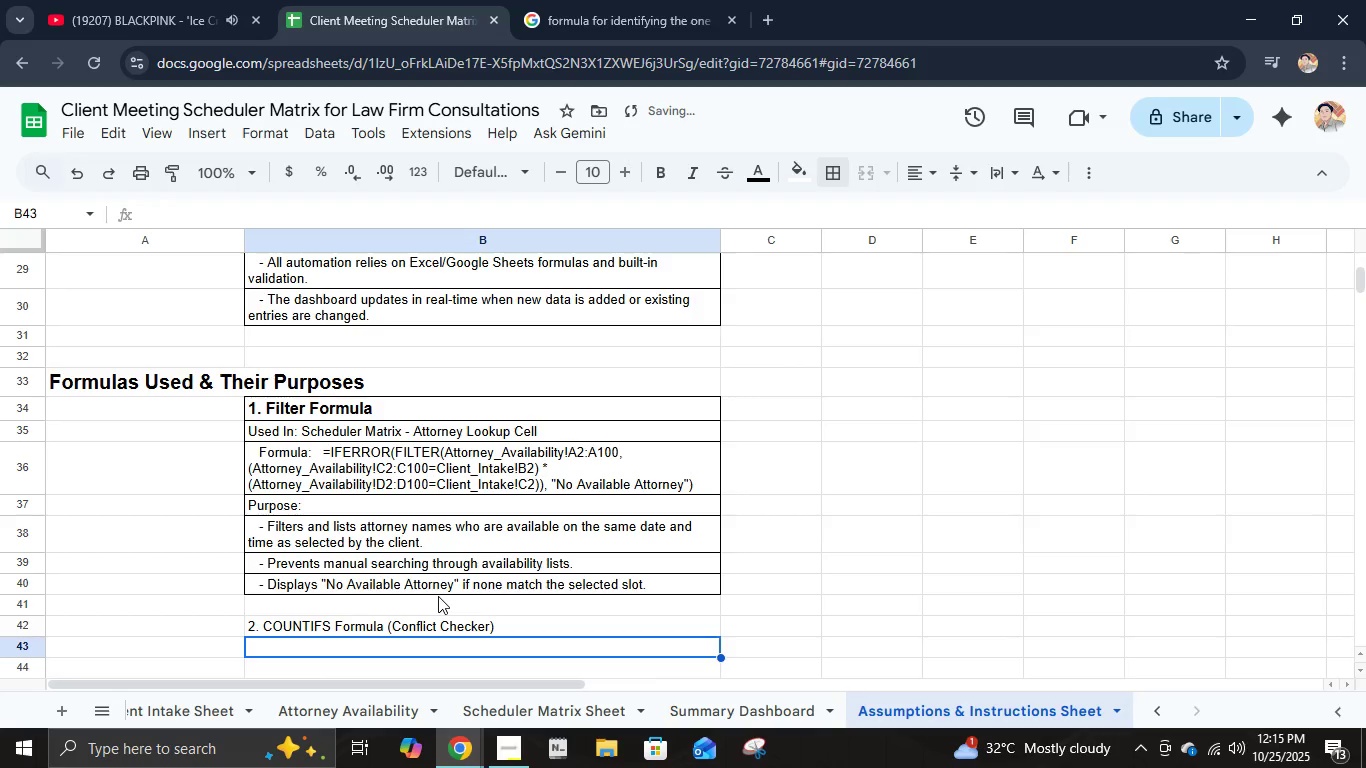 
 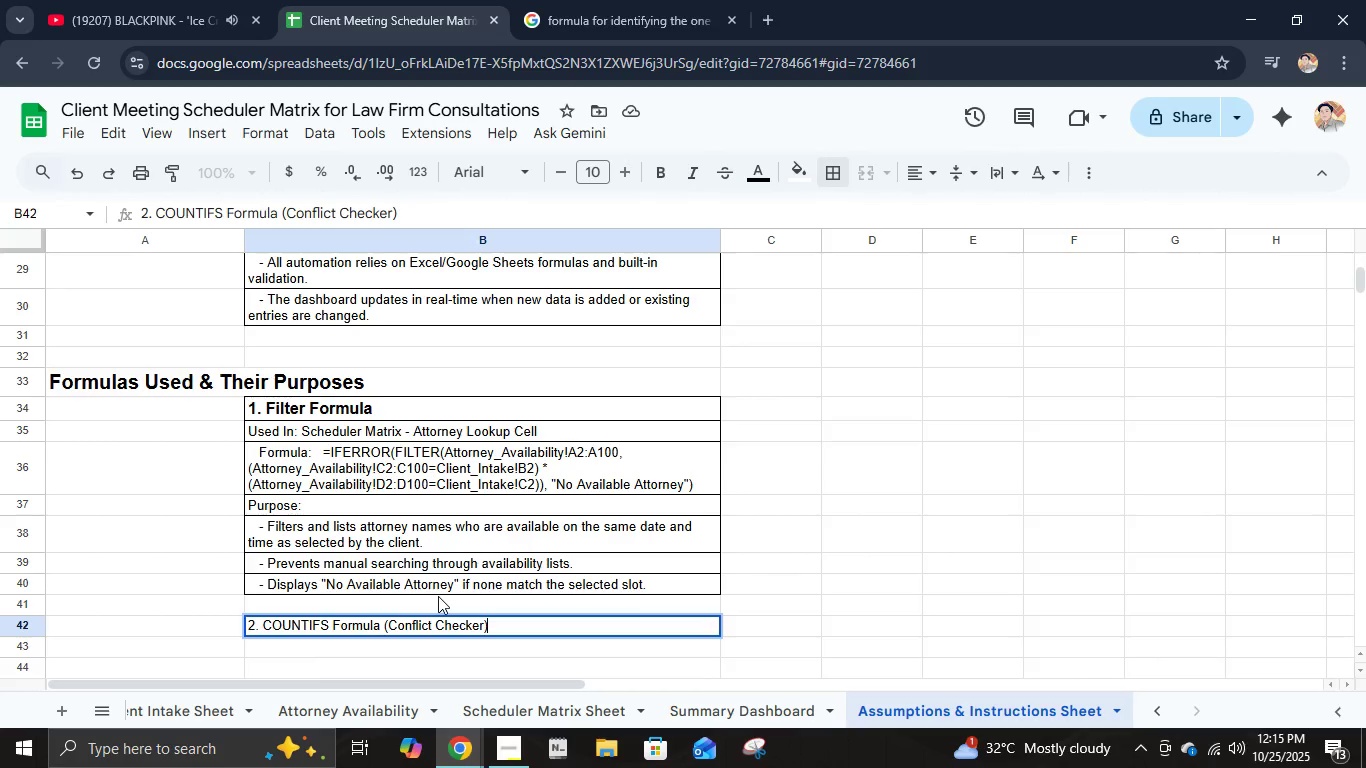 
key(Enter)
 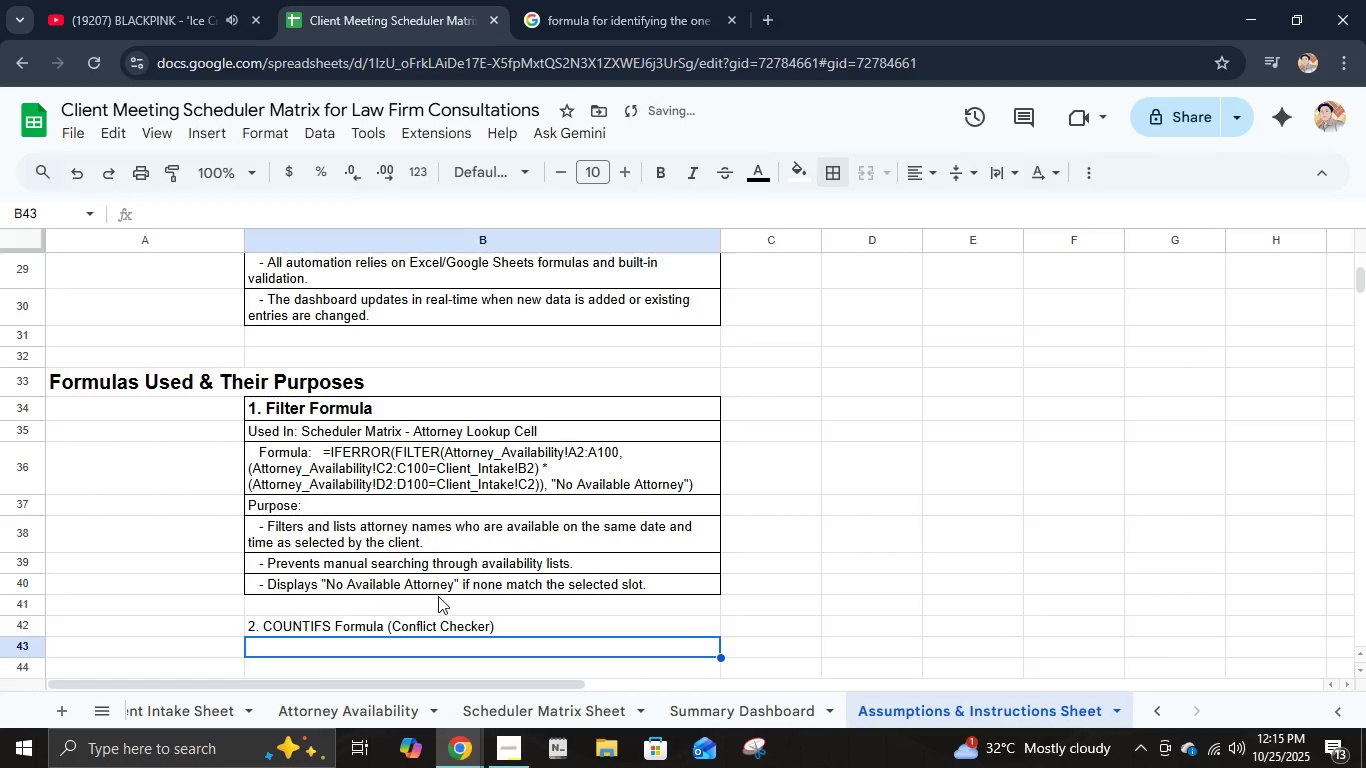 
key(ArrowUp)
 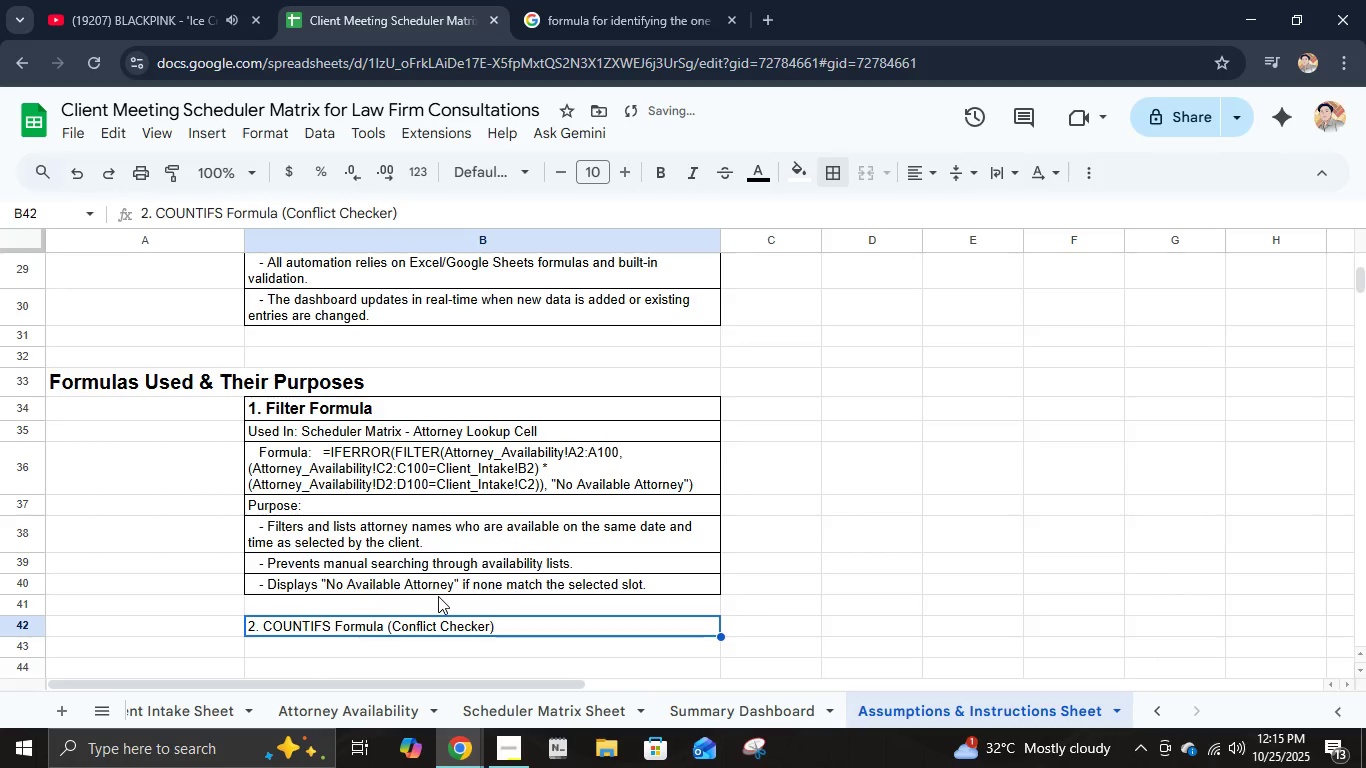 
key(Control+B)
 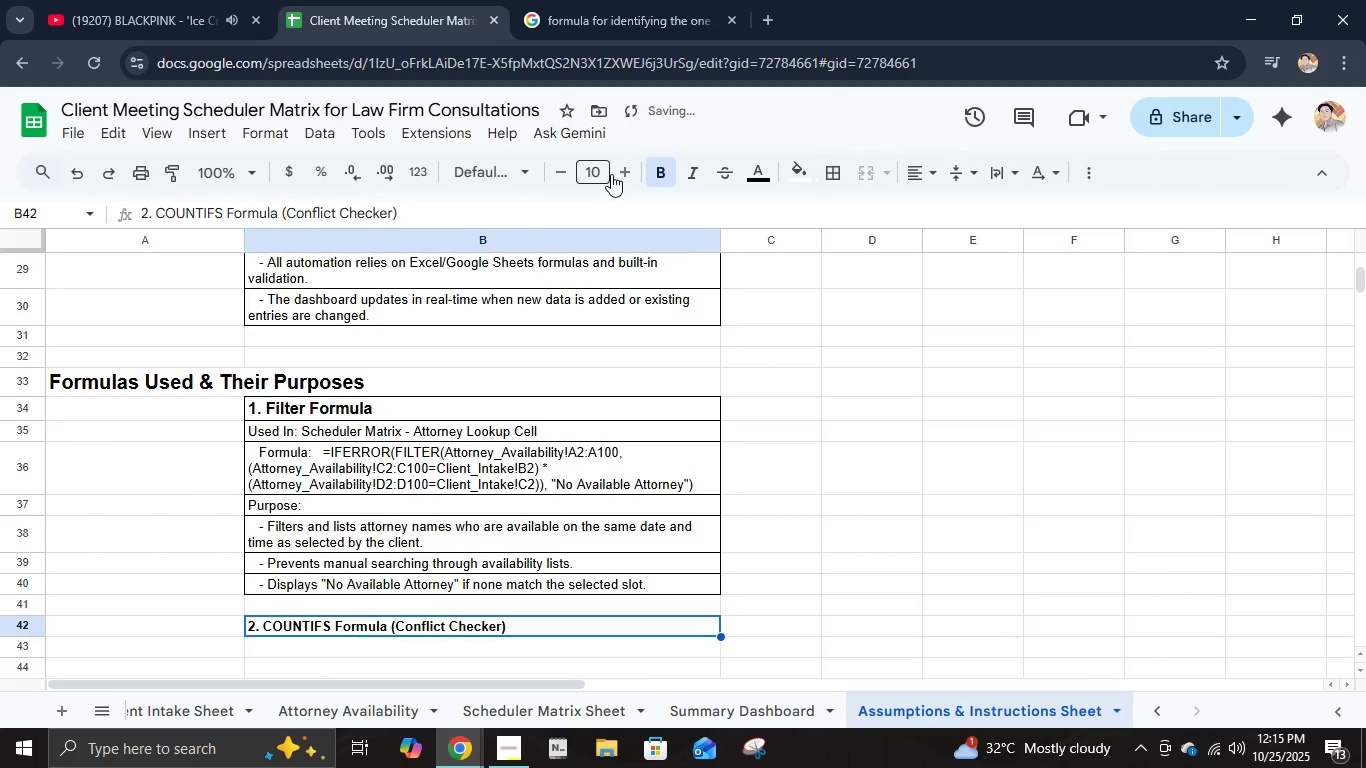 
double_click([621, 169])
 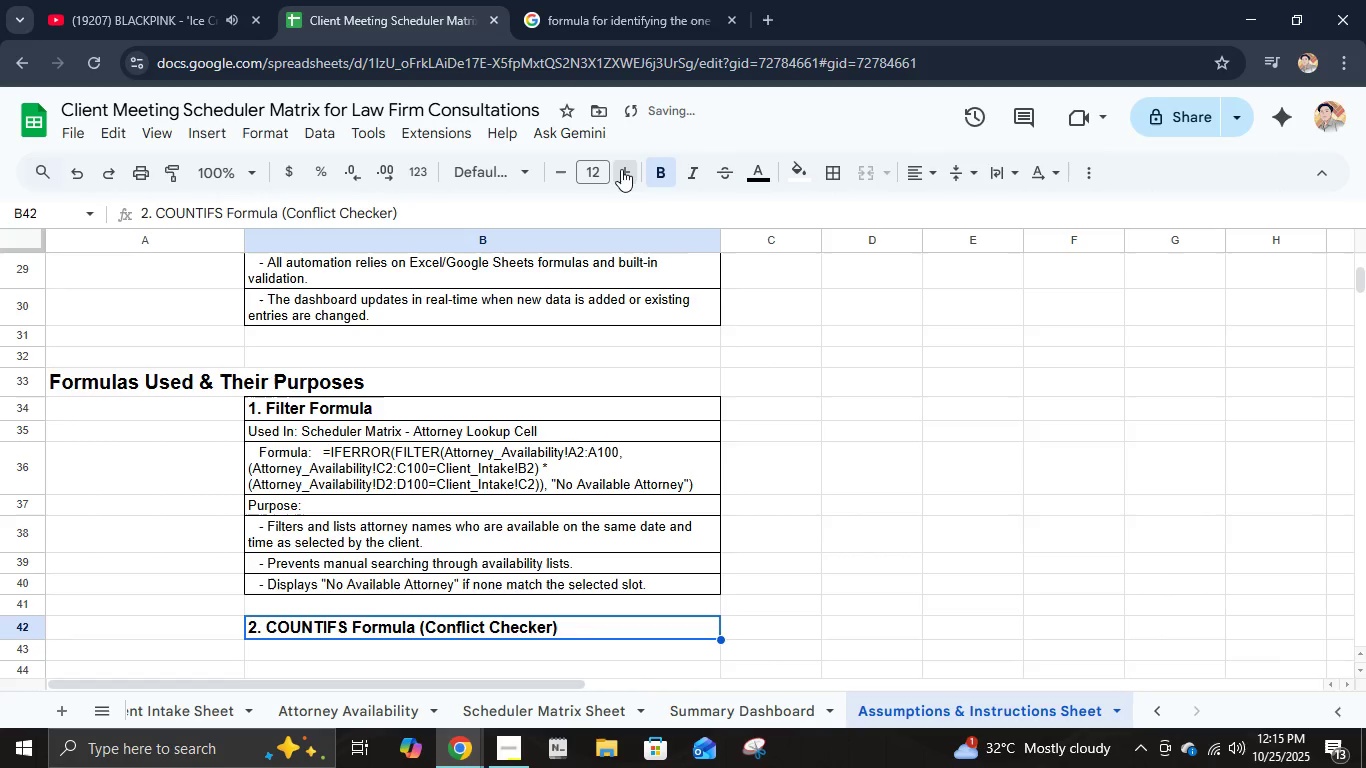 
triple_click([621, 169])
 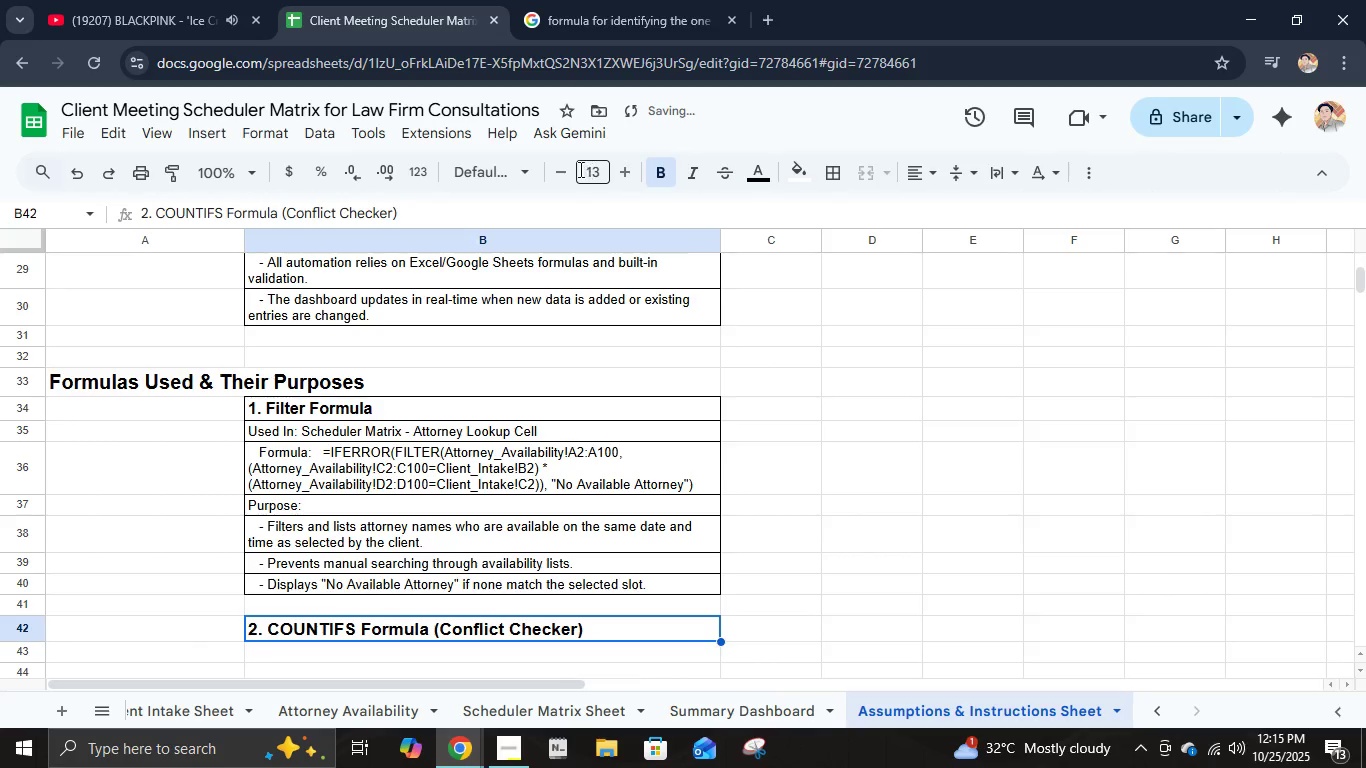 
left_click([567, 168])
 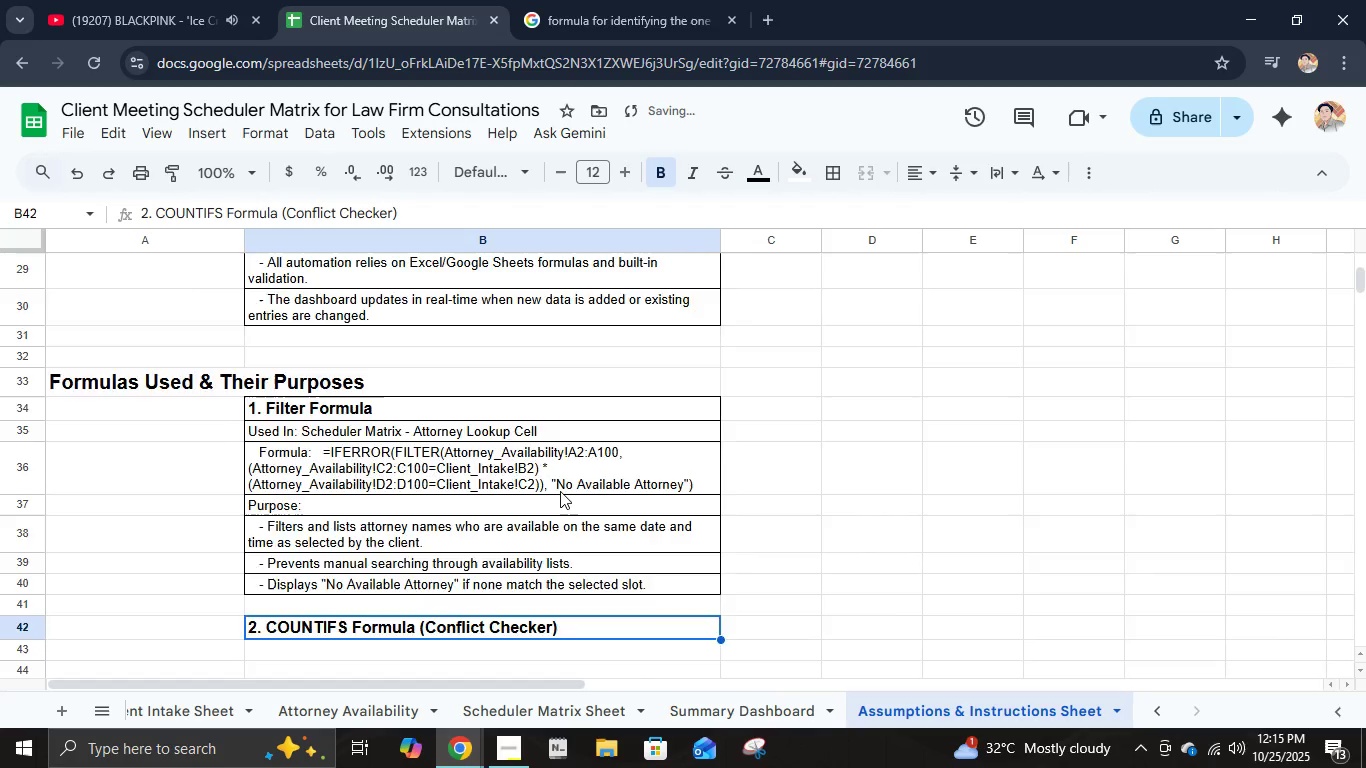 
scroll: coordinate [560, 491], scroll_direction: down, amount: 1.0
 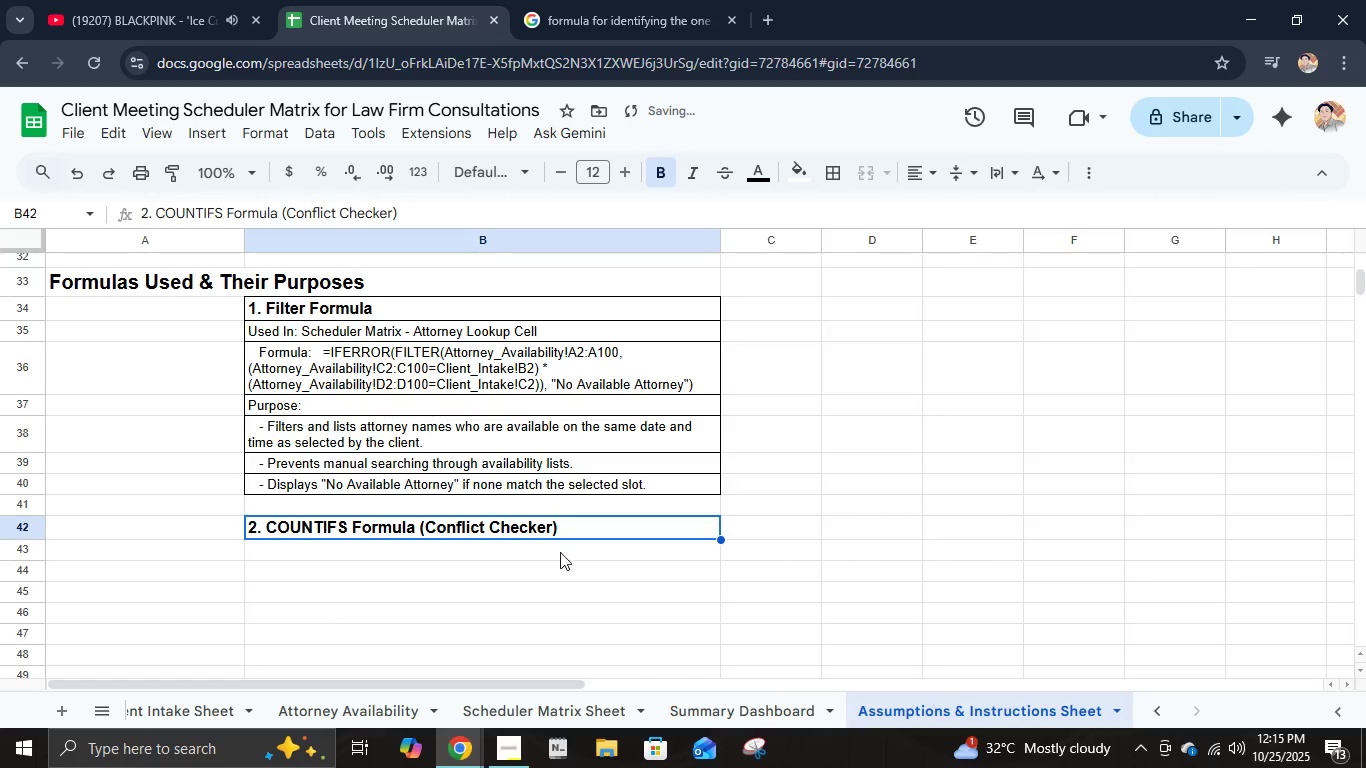 
left_click([560, 552])
 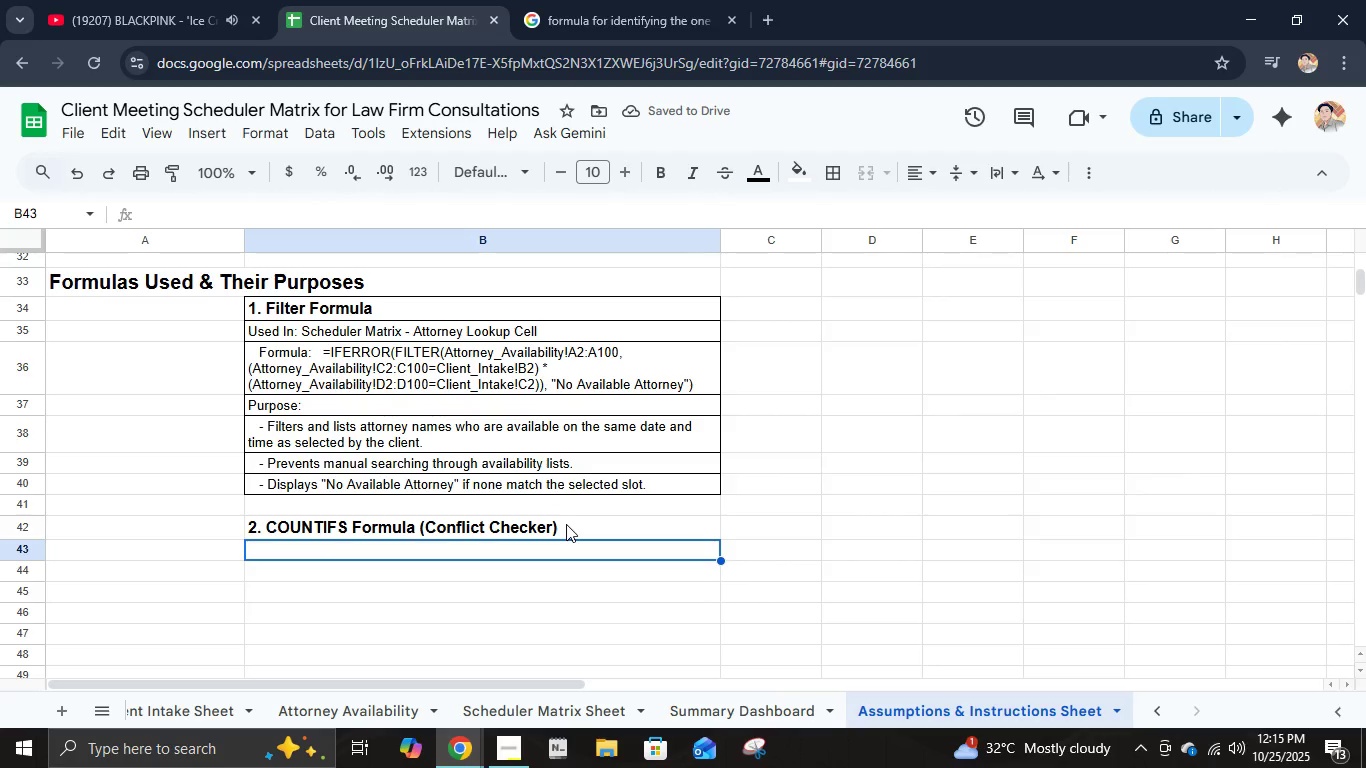 
type(Used In: Scheduler Matrix - Status co)
key(Backspace)
key(Backspace)
type(Column)
 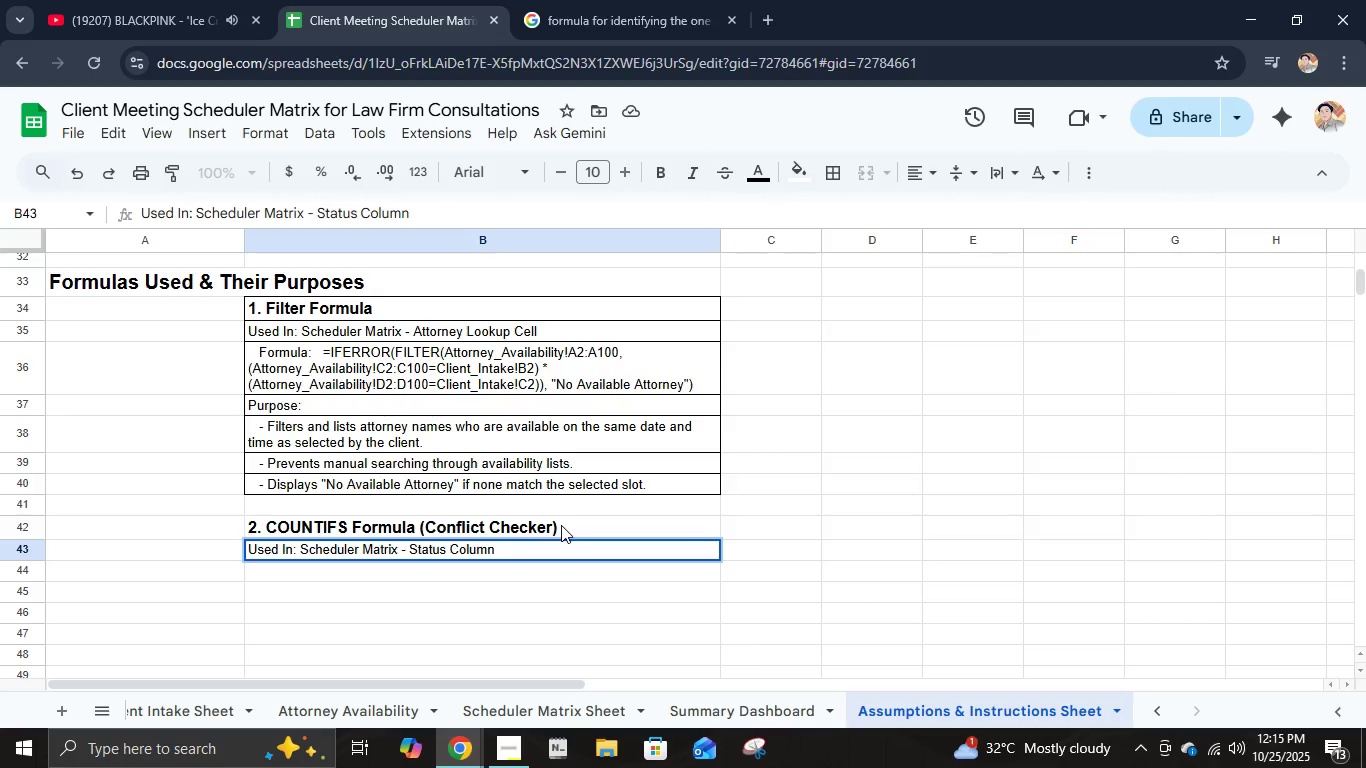 
key(Enter)
 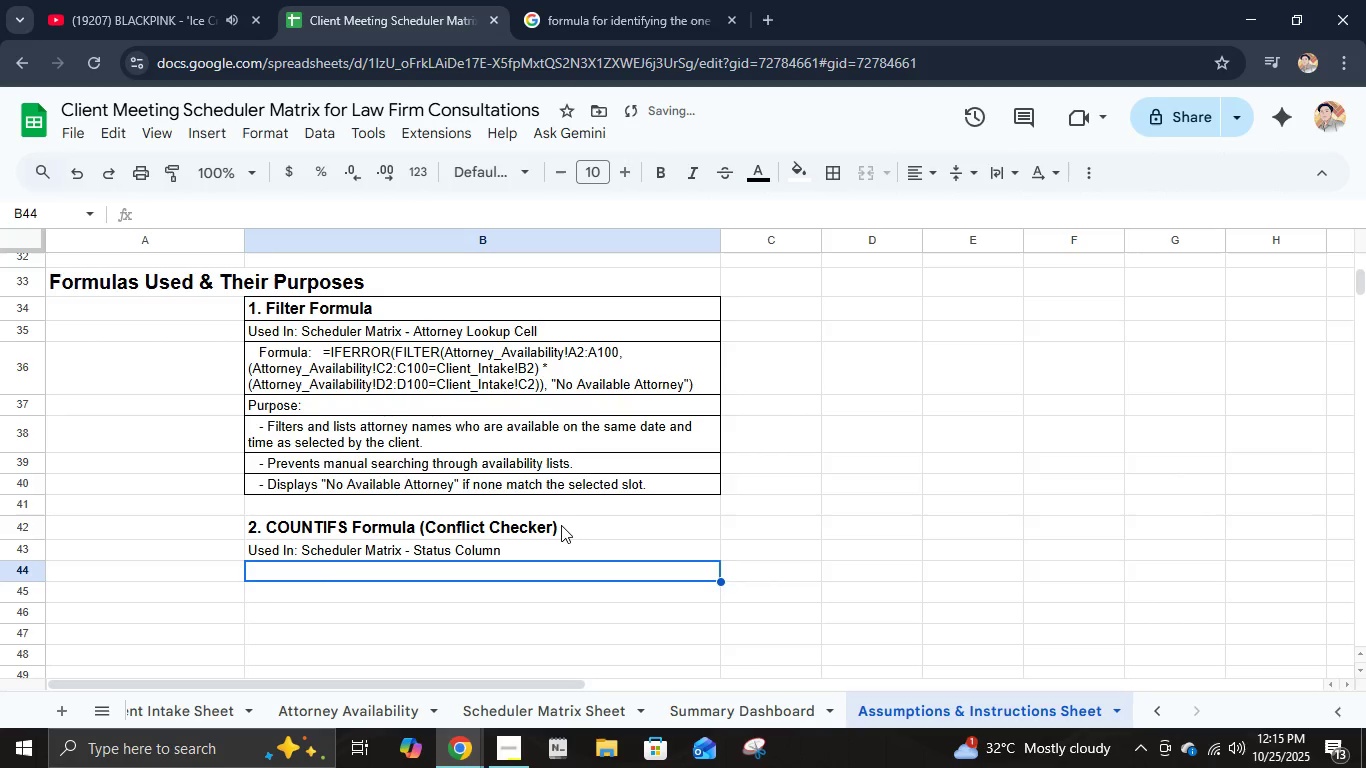 
type(   Formula:   -)
key(Backspace)
type(=IF(COUNTIFS(a)
key(Backspace)
type(Appointments!A:A, A@)
key(Backspace)
type(2, AS)
key(Backspace)
type(P)
key(Backspace)
type(ppointe)
key(Backspace)
type(ments!B2:B, B2, Appon)
key(Backspace)
type(intments!C:C, C2)>1, "Conflicted", A)
key(Backspace)
type(Available"))
 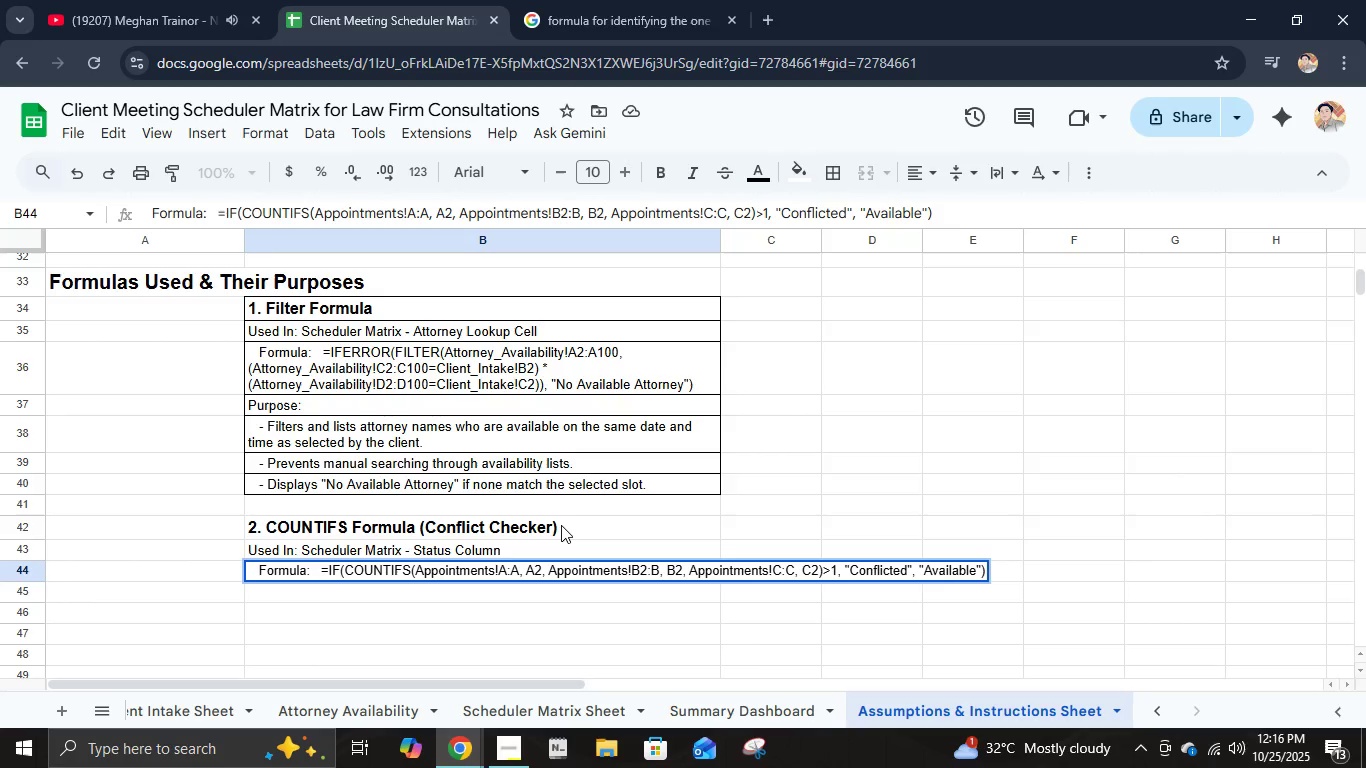 
key(Enter)
 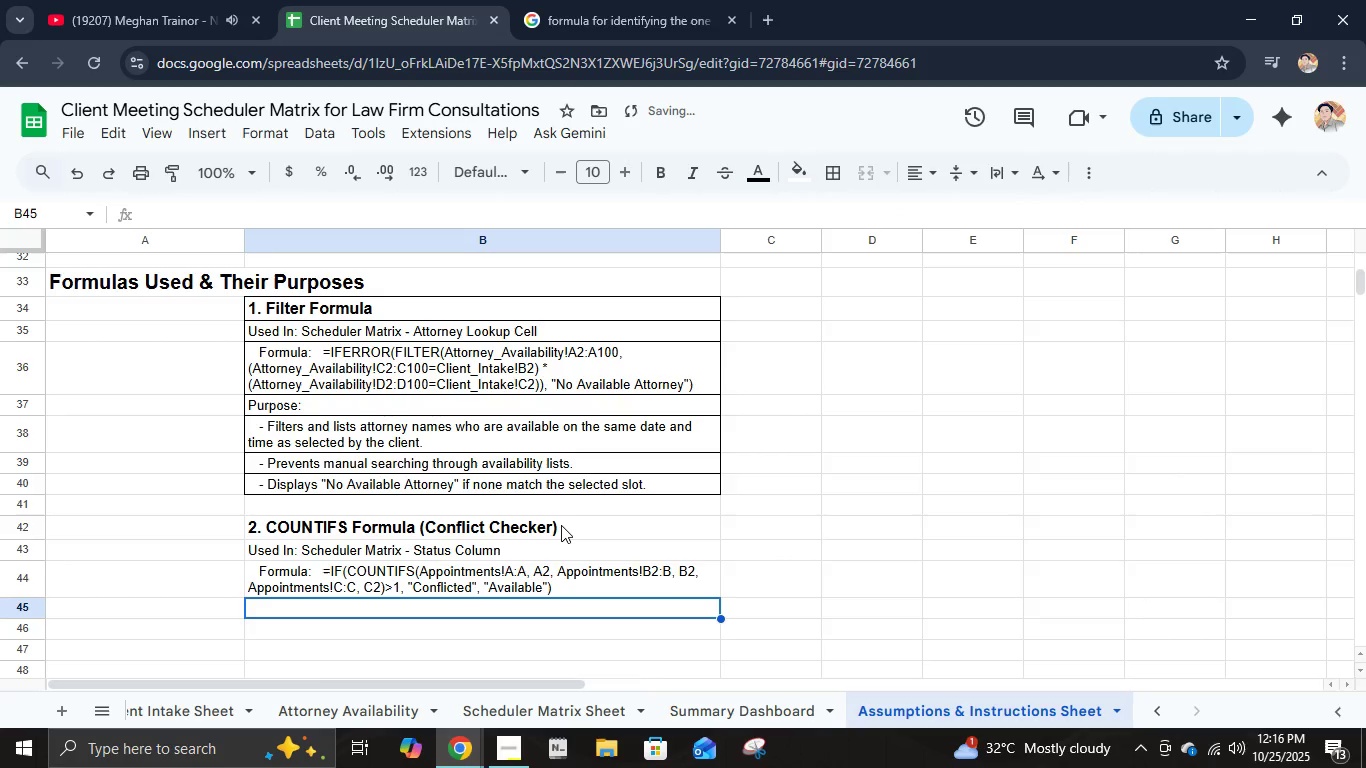 
type(Pu)
 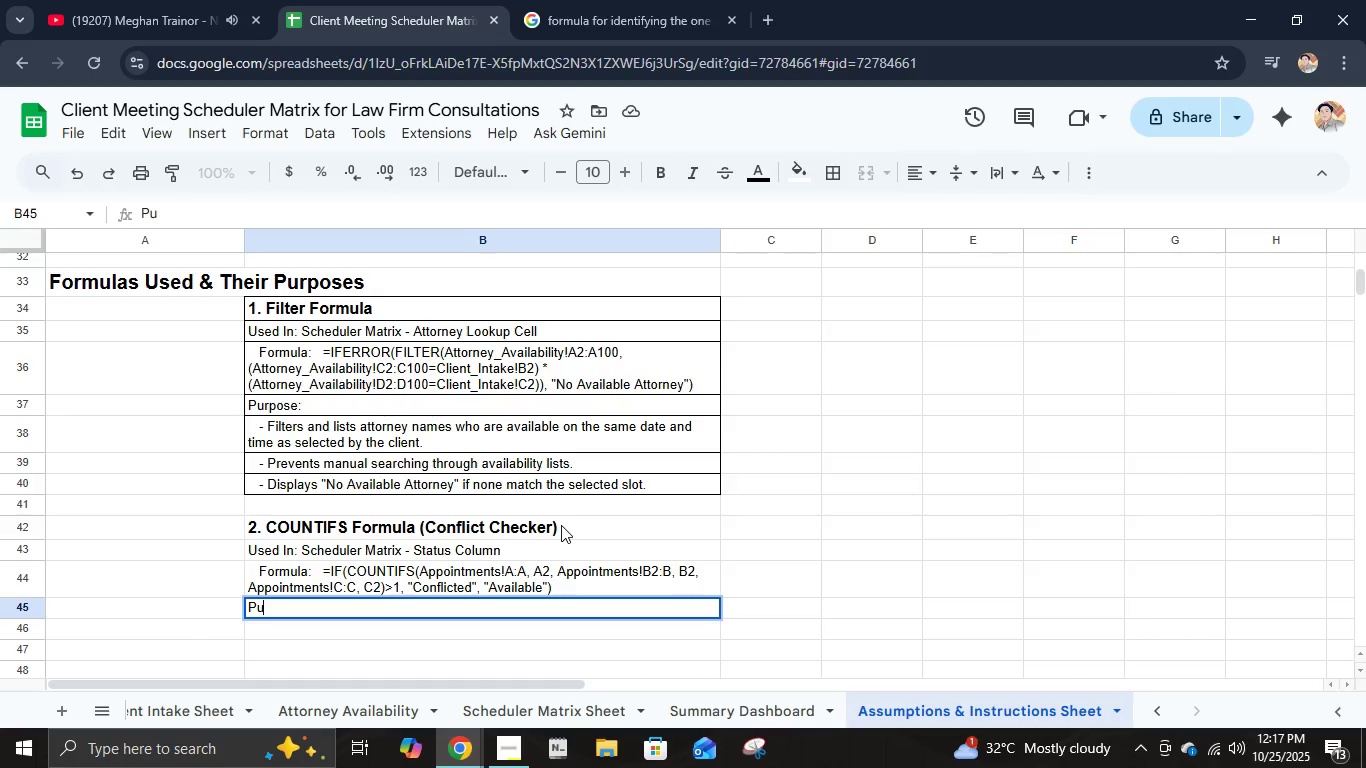 
wait(5.38)
 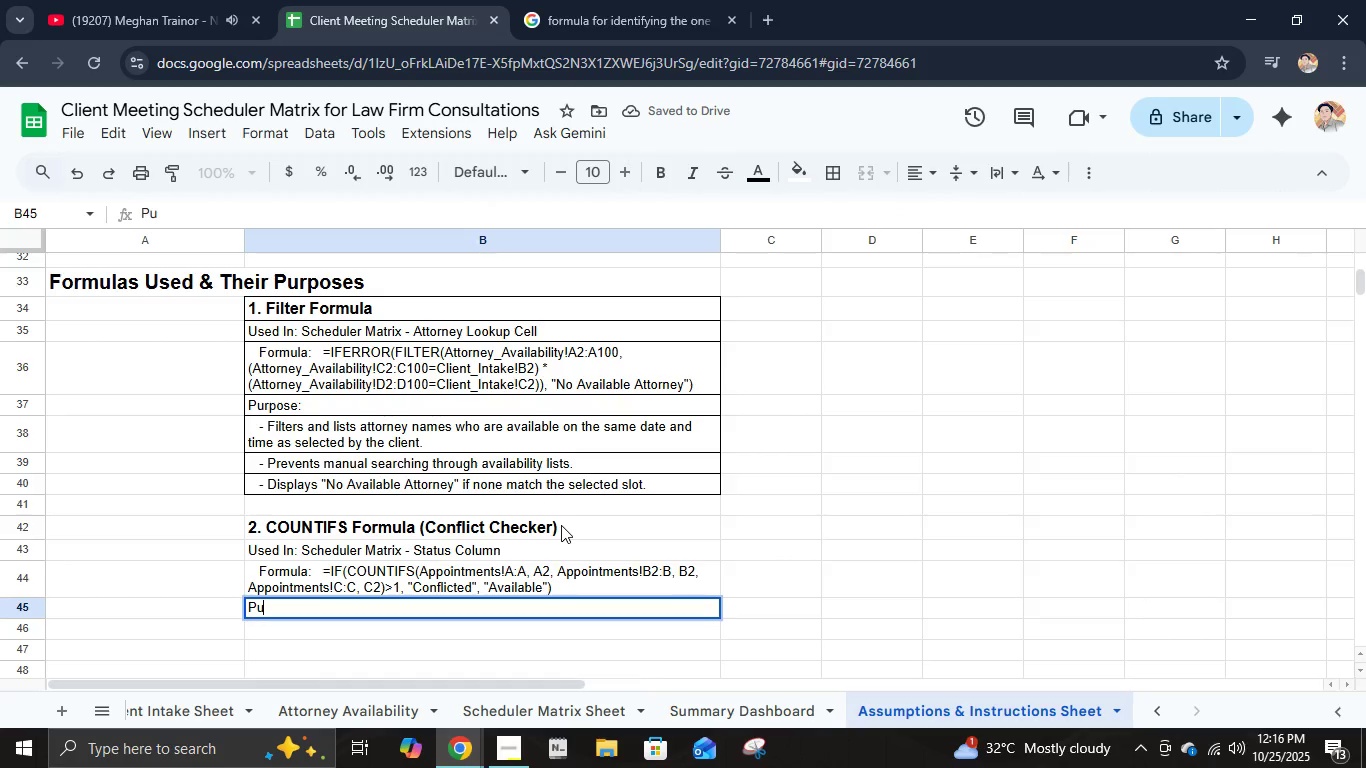 
type(rpose:)
 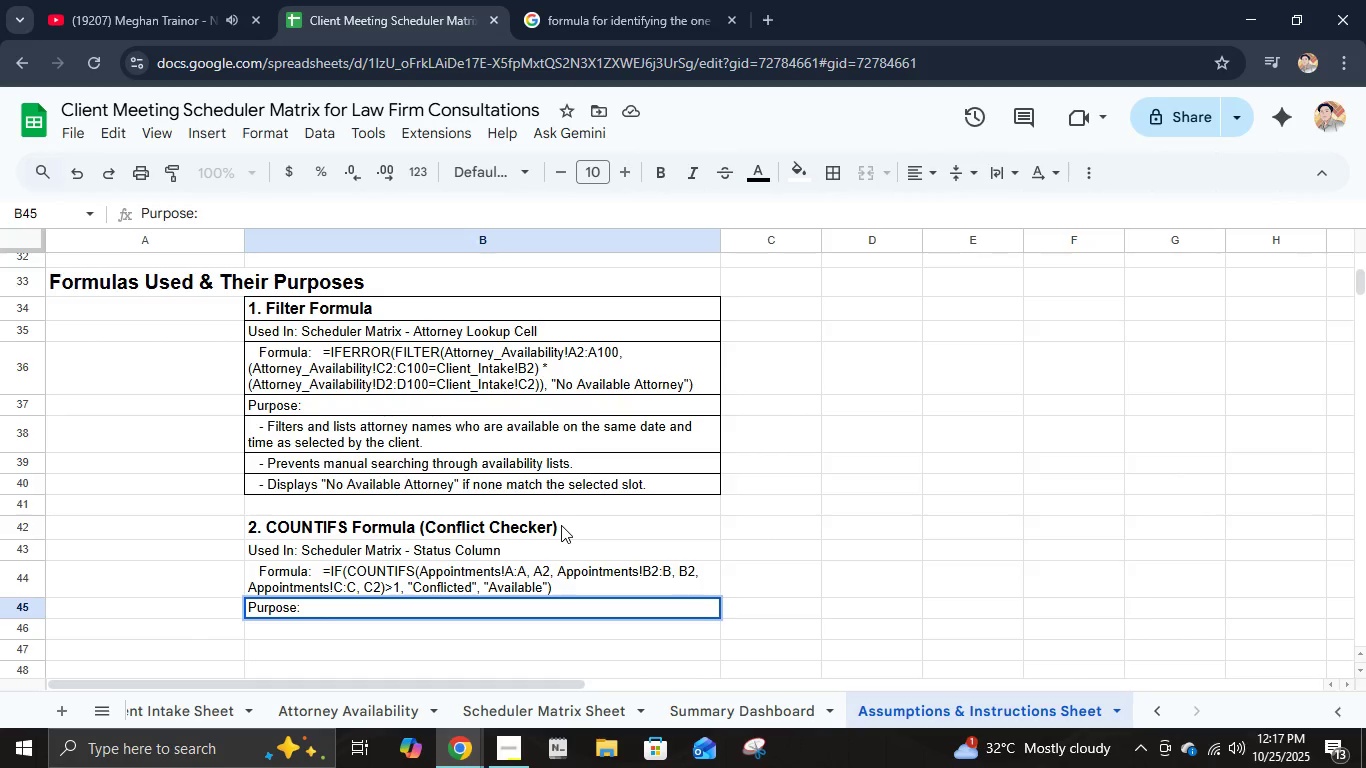 
key(Enter)
 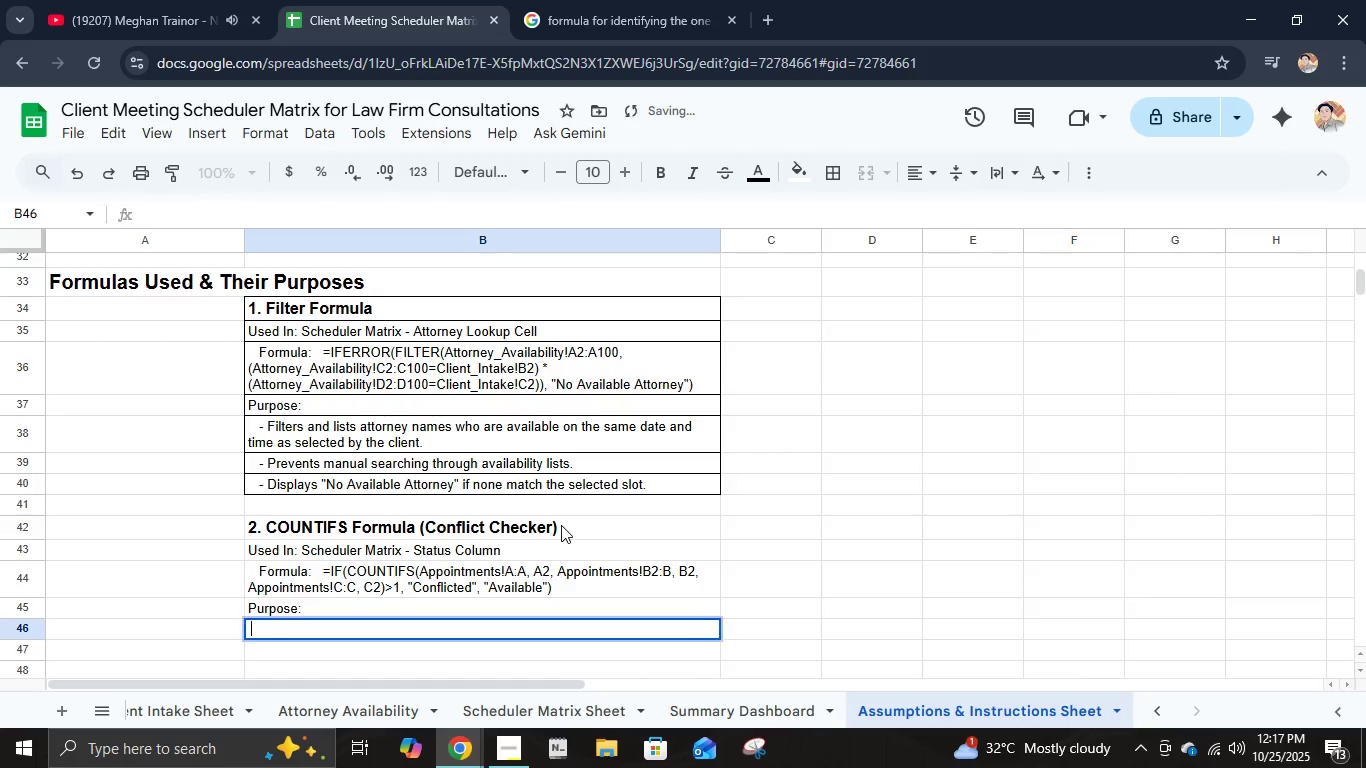 
type(   - Checks if the same attorney is assigned to more that no)
key(Backspace)
key(Backspace)
type(one client at the same date and time.)
 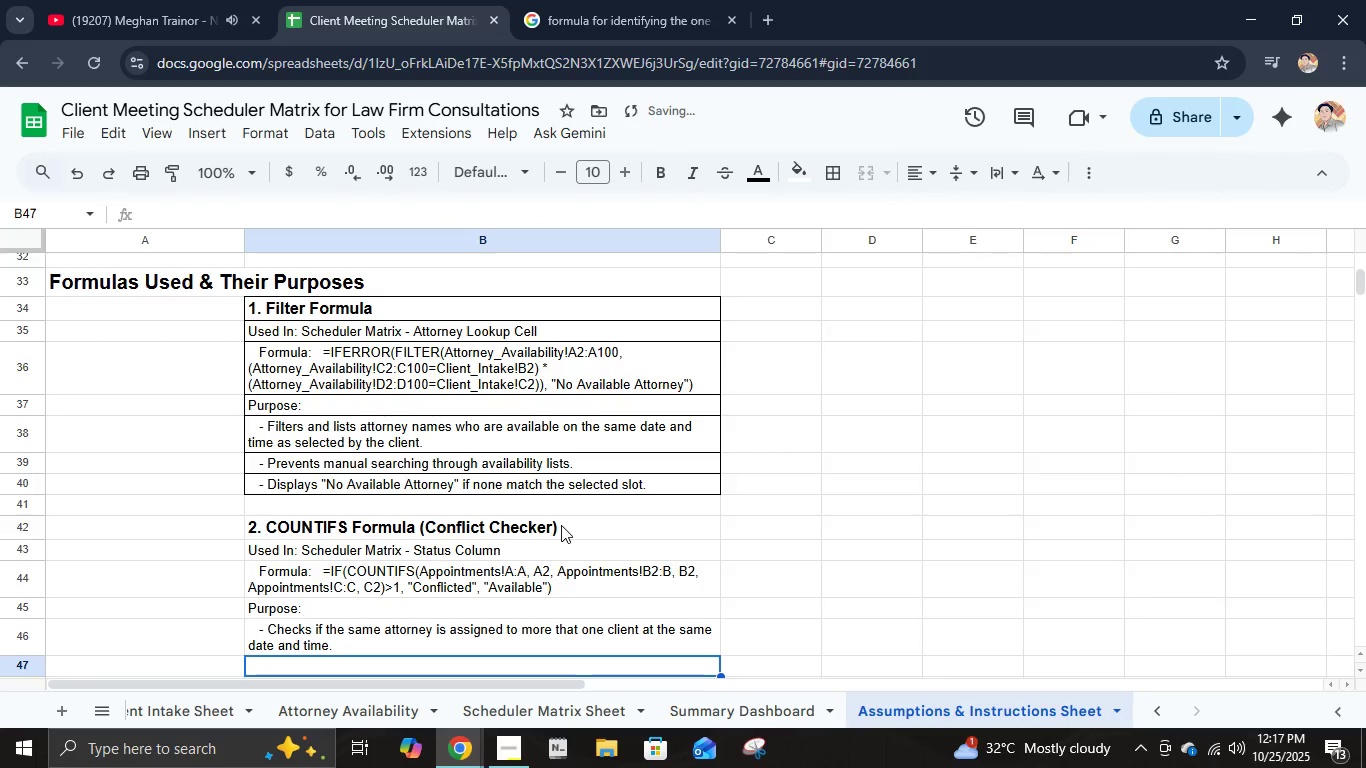 
 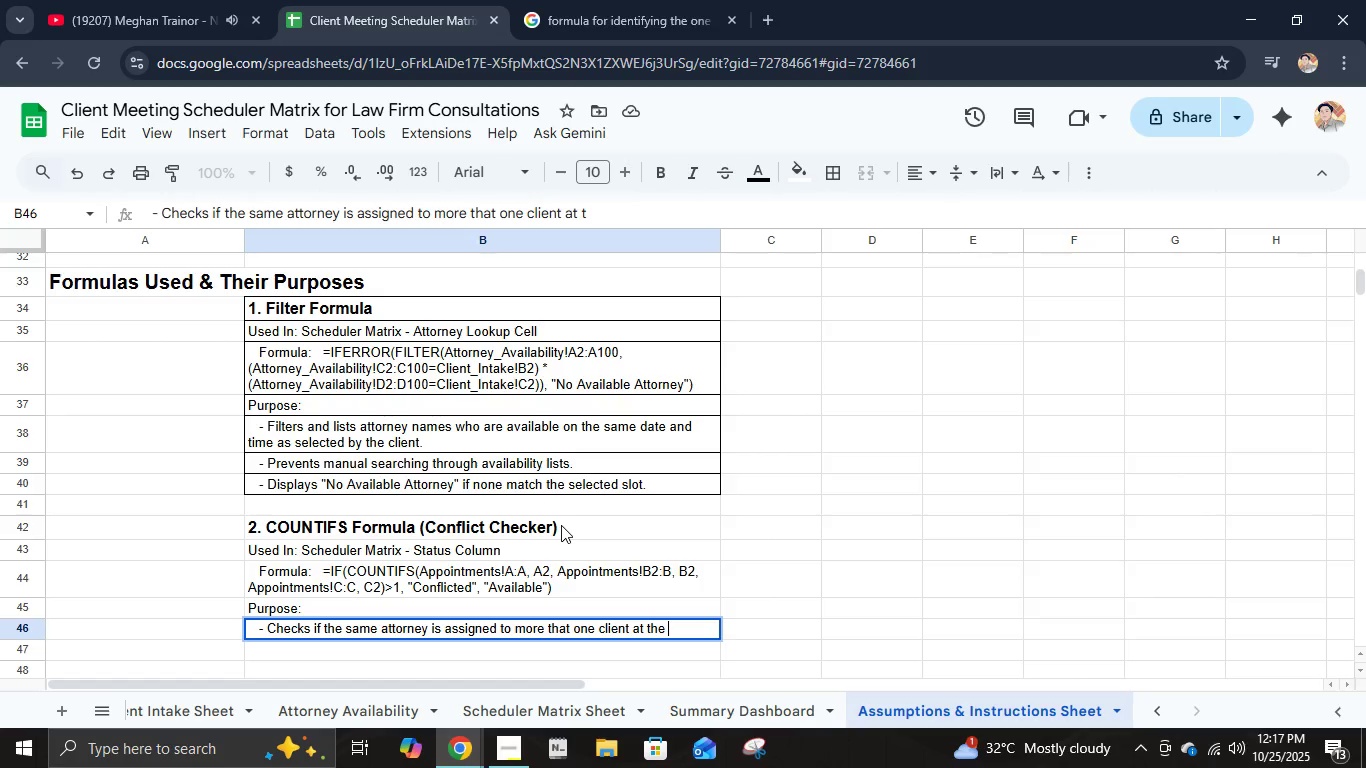 
key(Enter)
 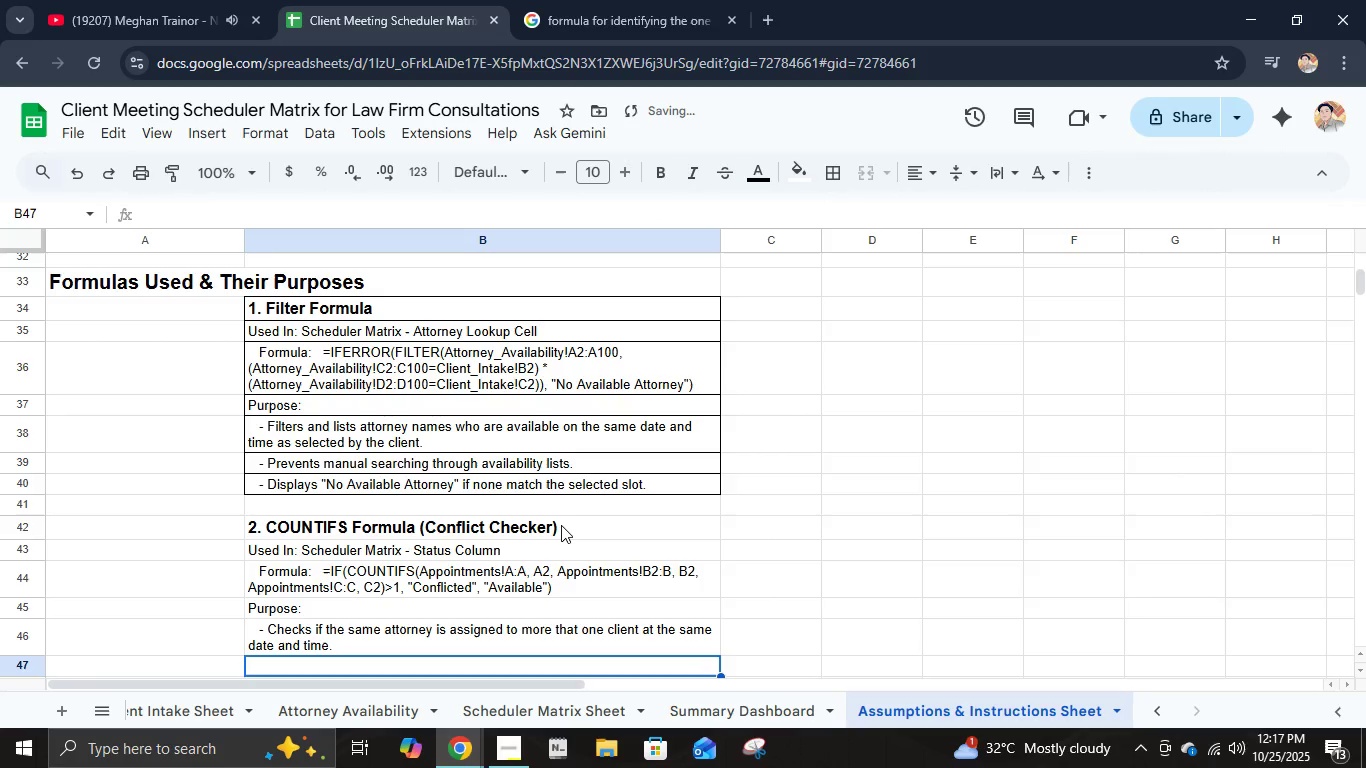 
type(  - )
key(Backspace)
key(Backspace)
type( - Automatically labels the slot as )
 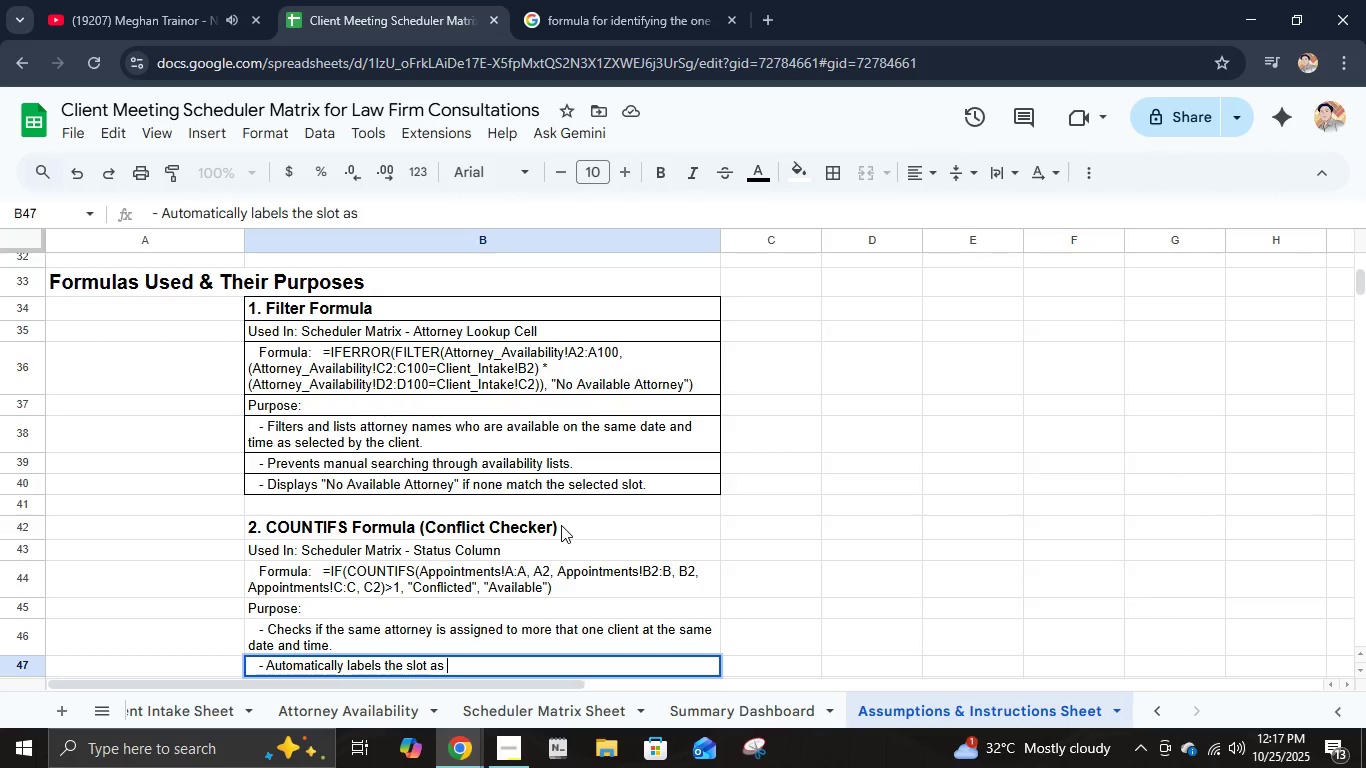 
hold_key(key=Backslash, duration=0.55)
 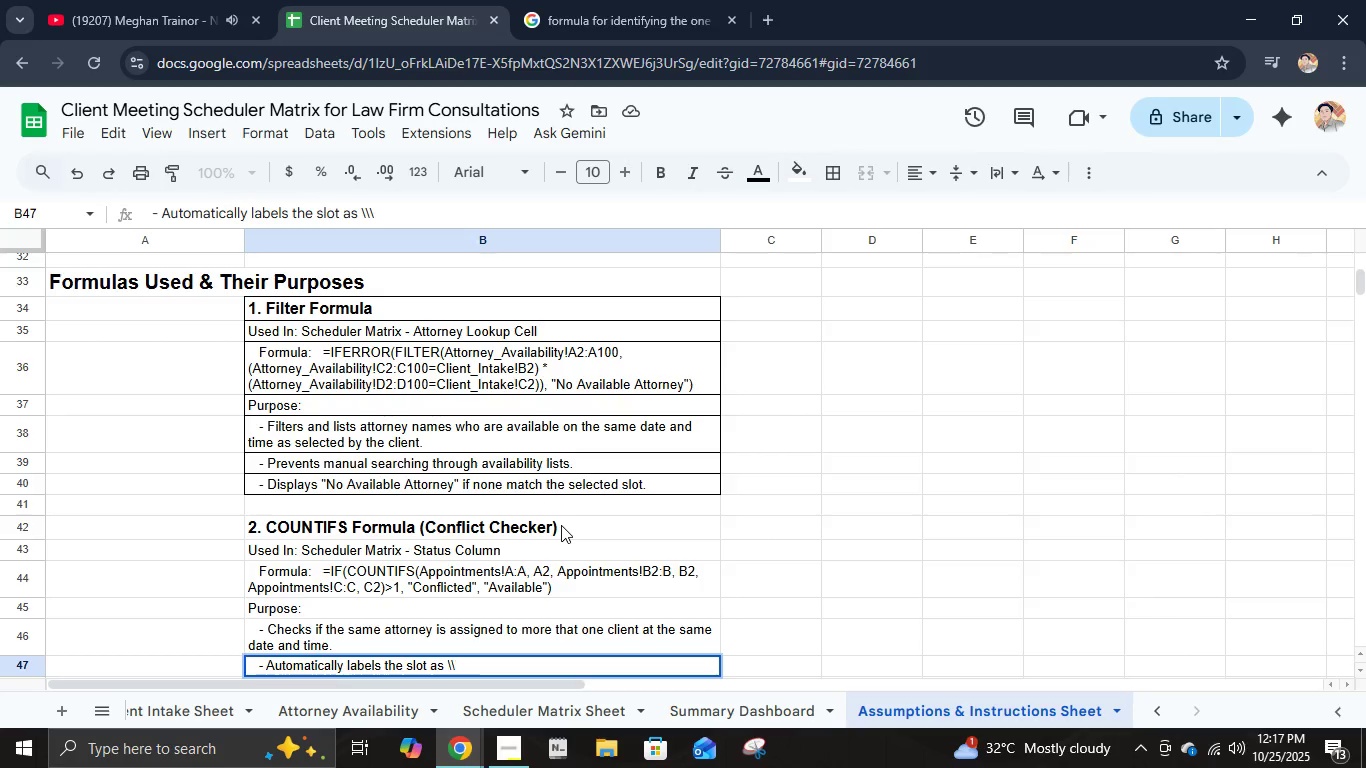 
key(Backspace)
 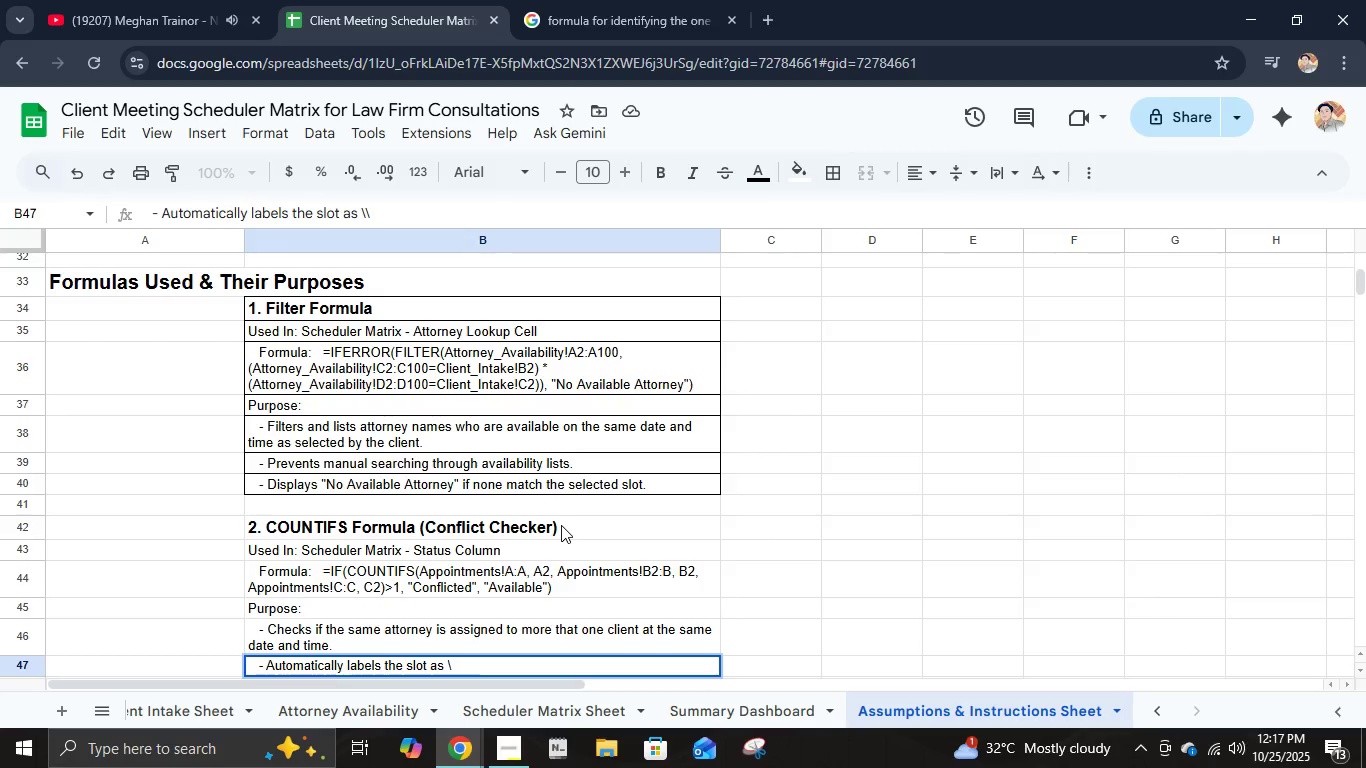 
key(Backspace)
 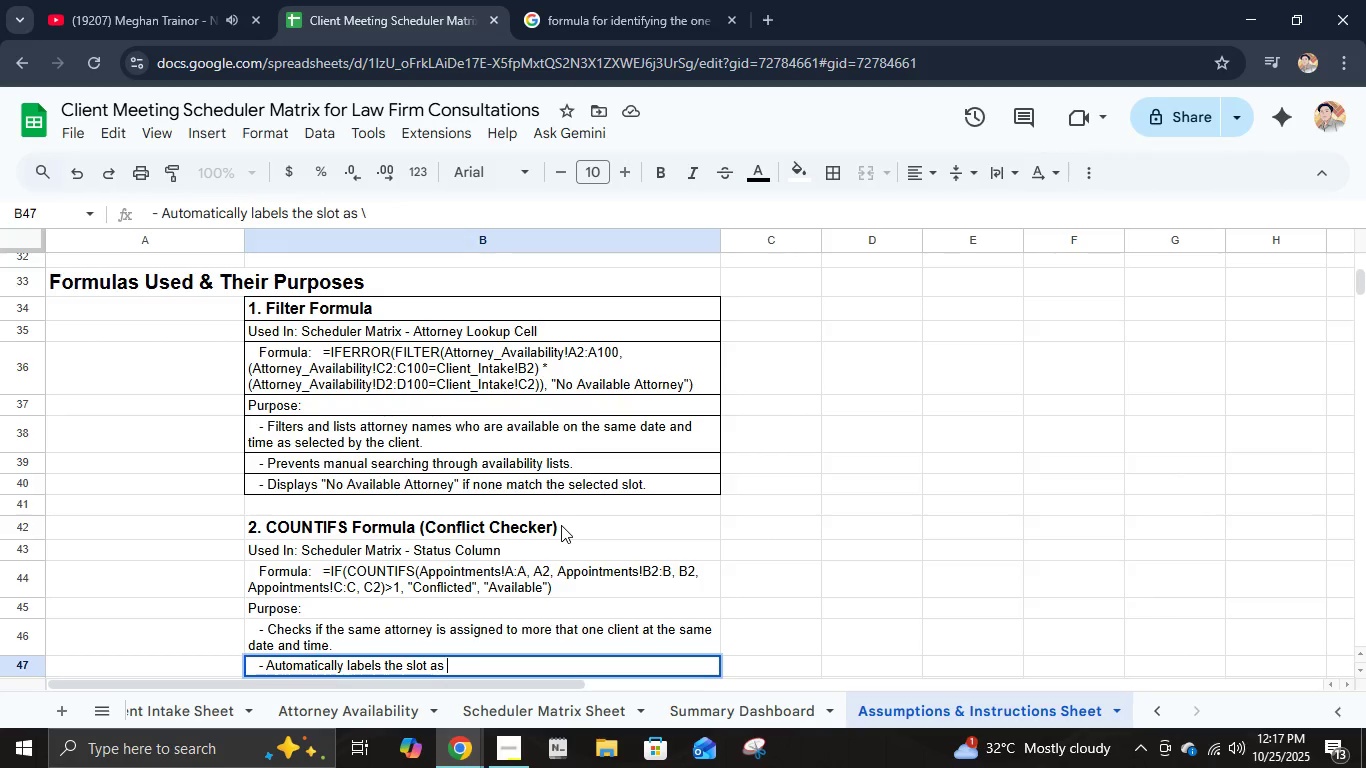 
key(Backspace)
 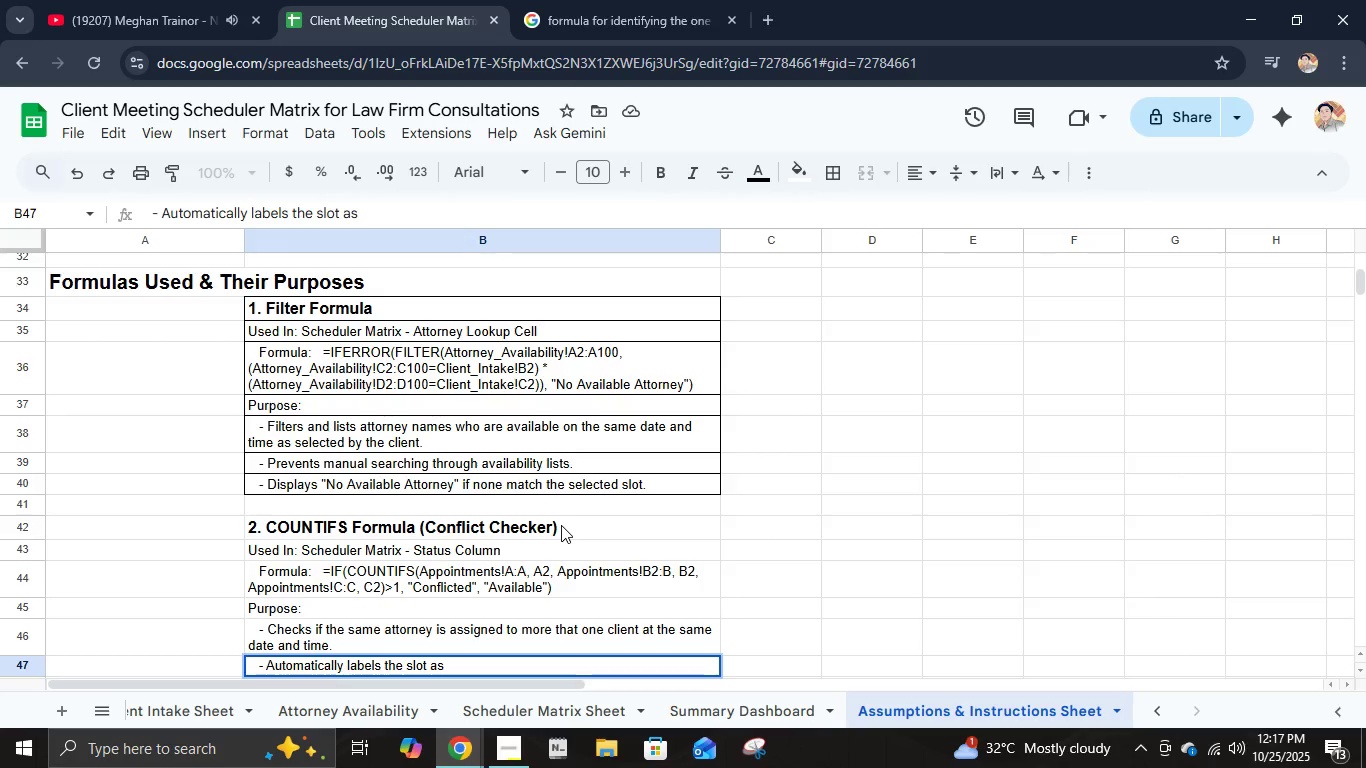 
key(Shift+ShiftRight)
 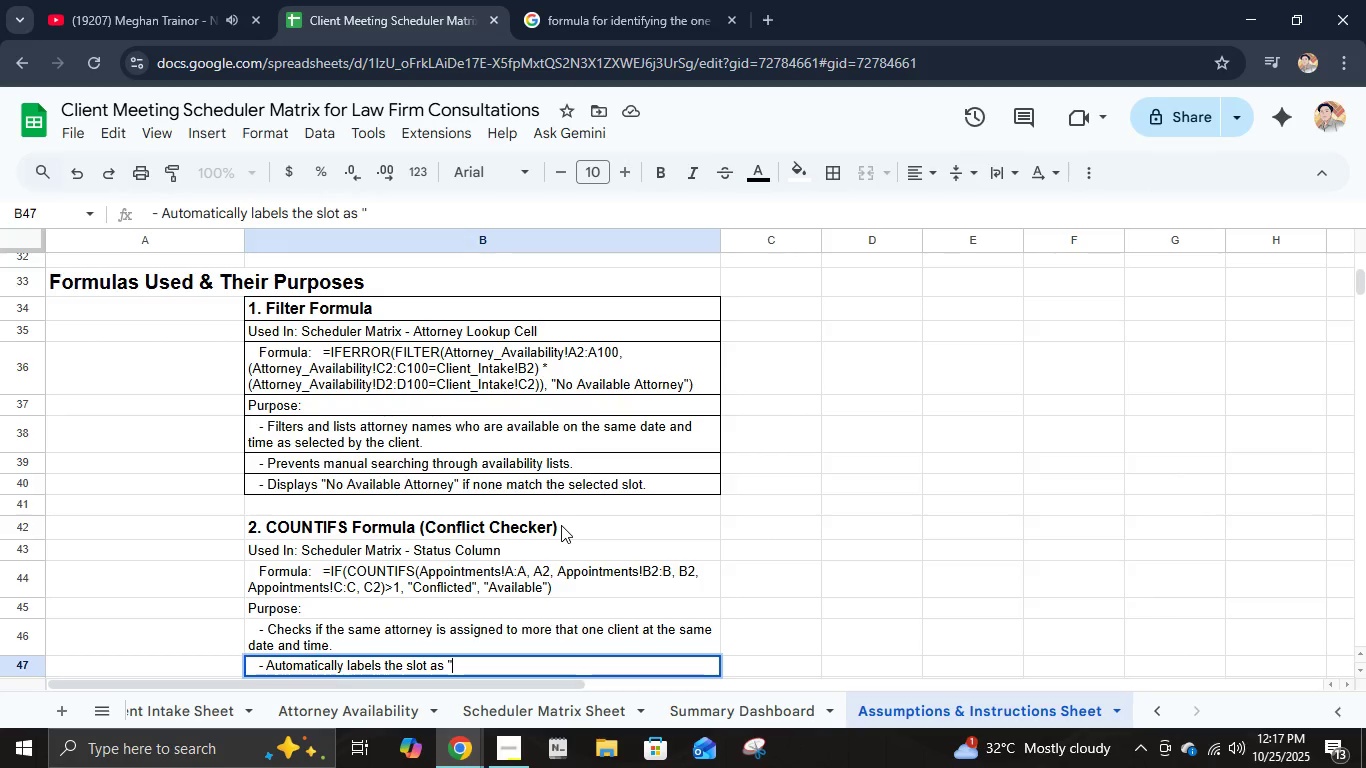 
key(Shift+Quote)
 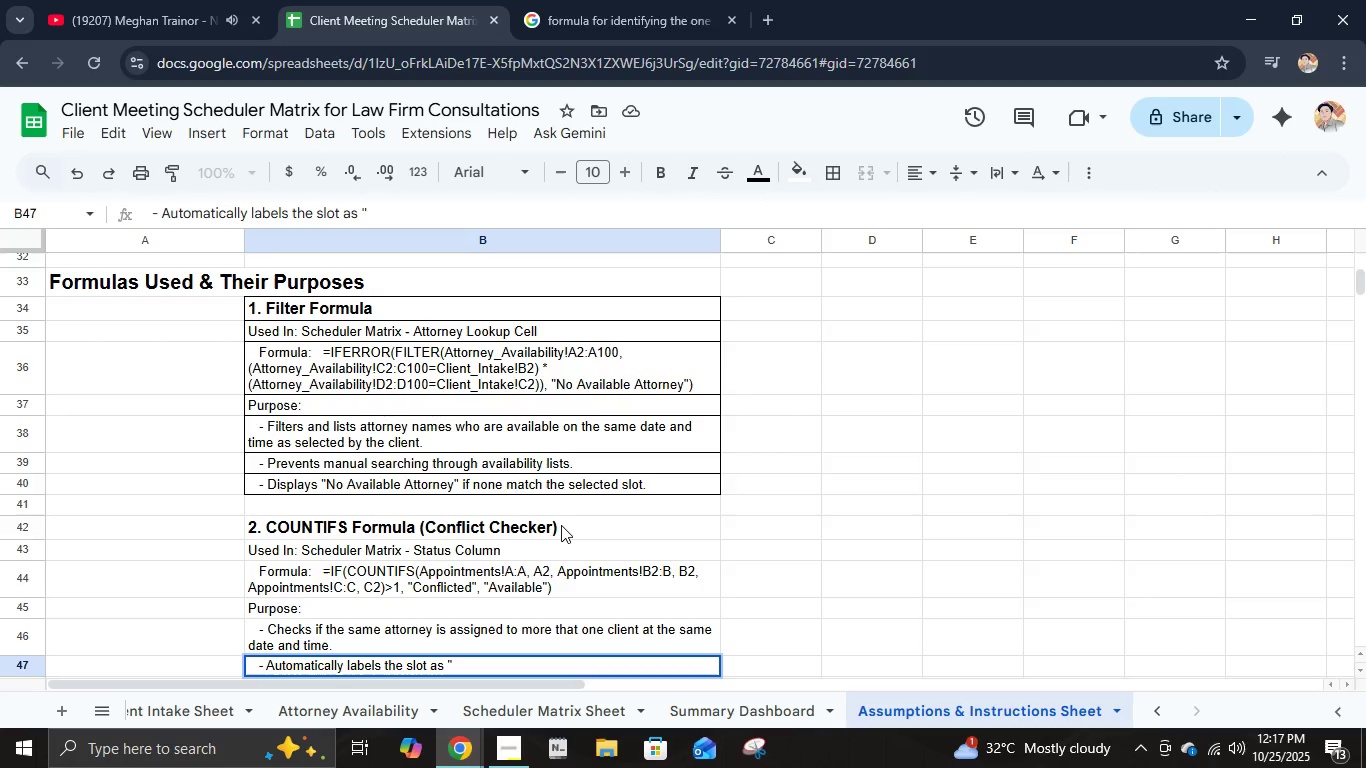 
type(Conflicted" when double-booking occurs.)
 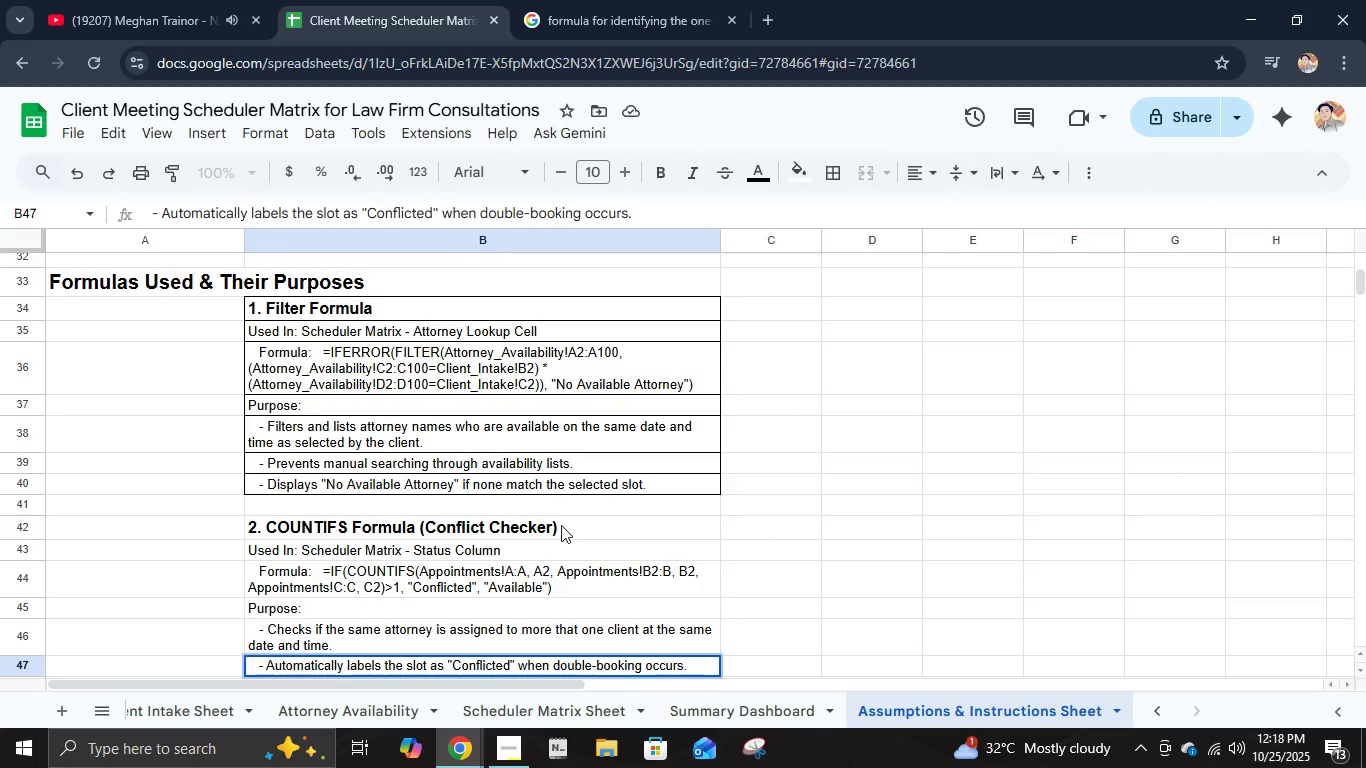 
key(Enter)
 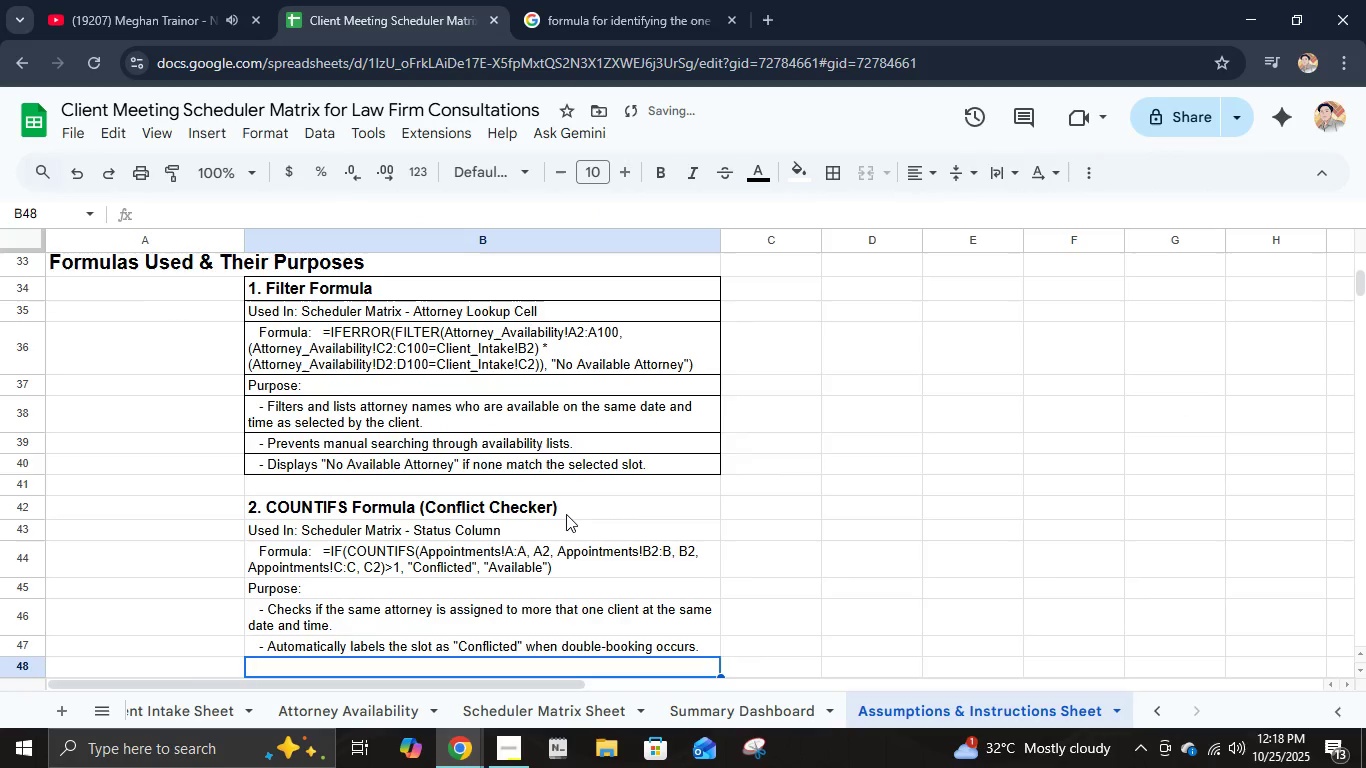 
left_click([568, 512])
 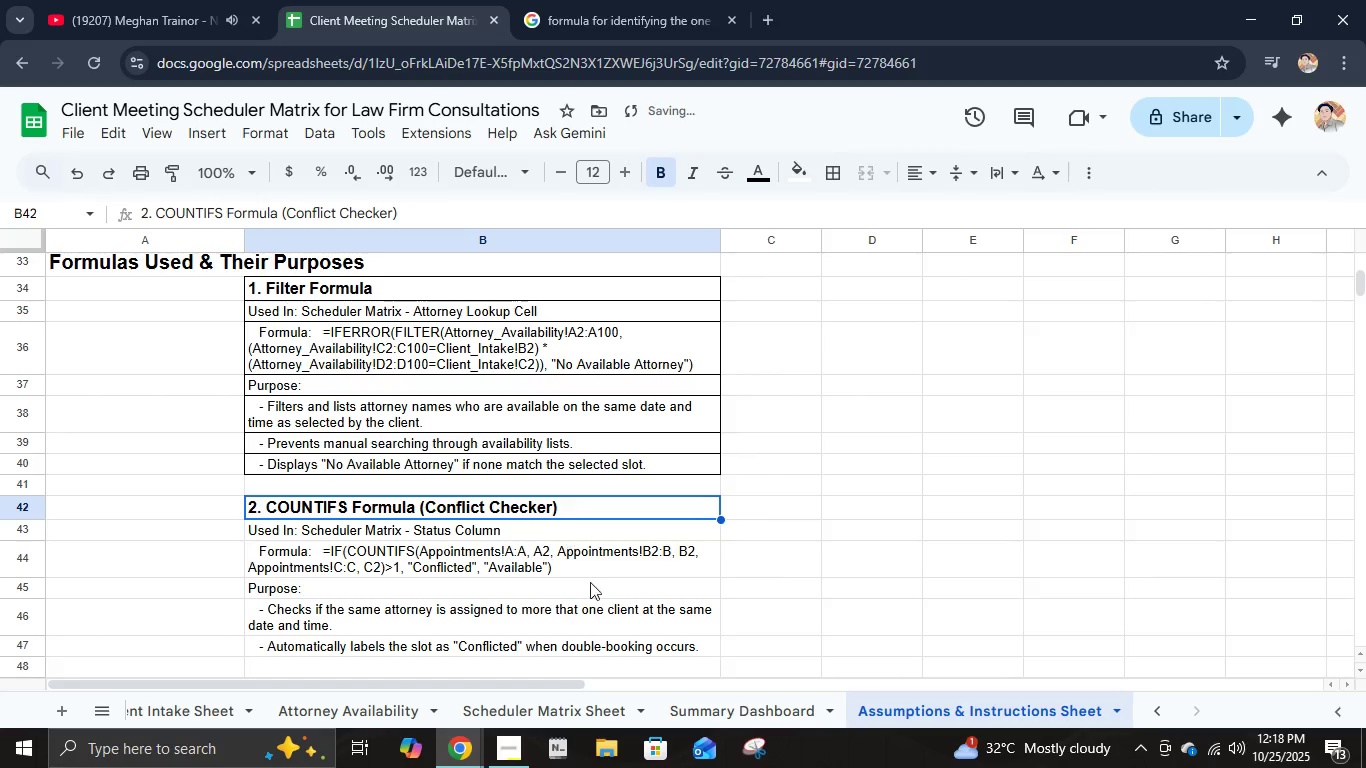 
hold_key(key=ShiftLeft, duration=1.27)
left_click([637, 648])
 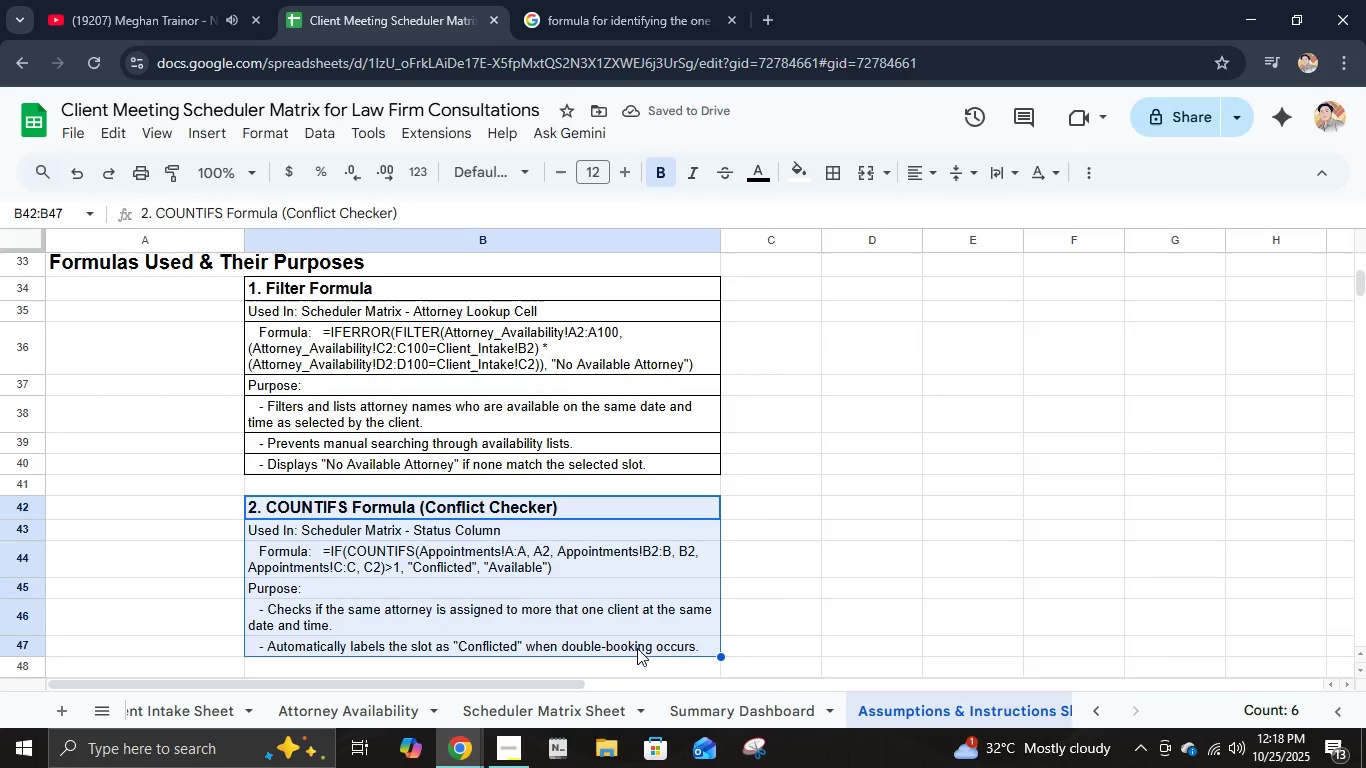 
left_click([839, 166])
 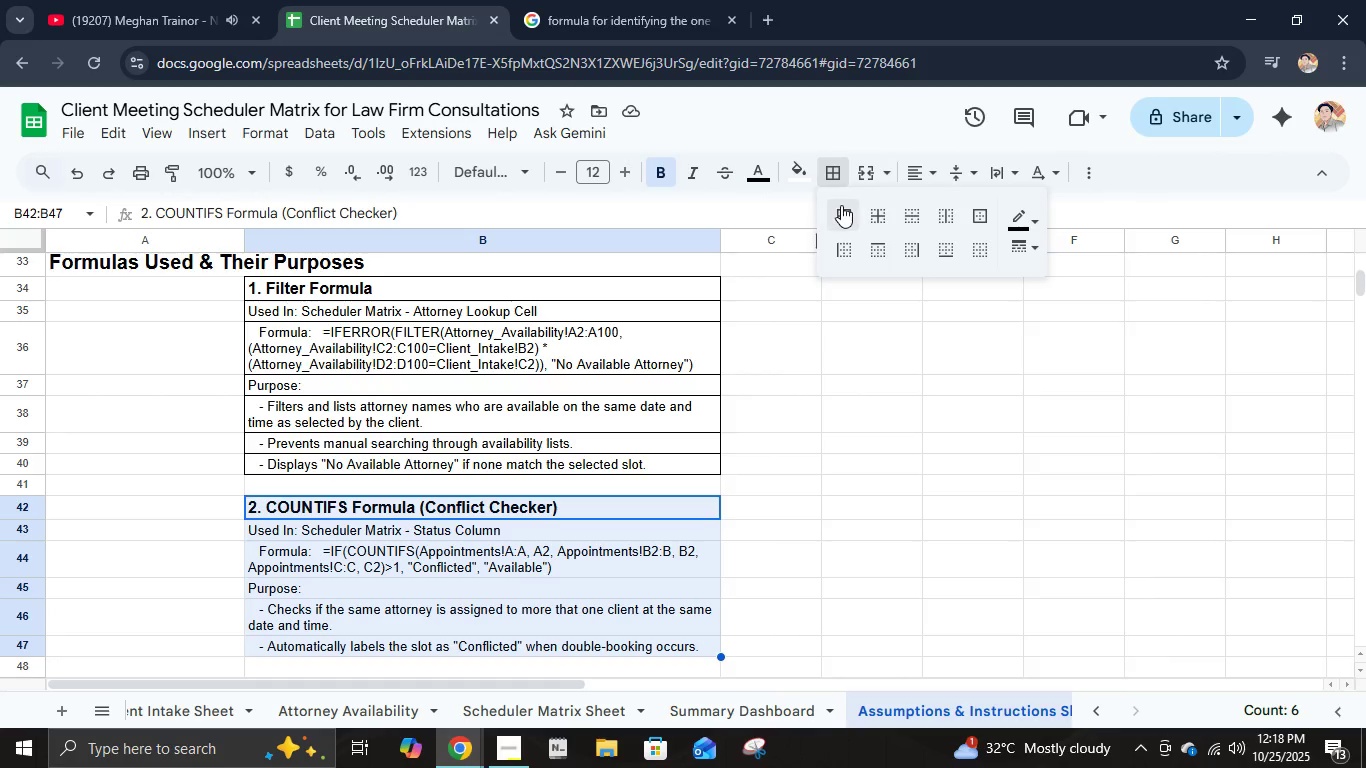 
left_click([841, 205])
 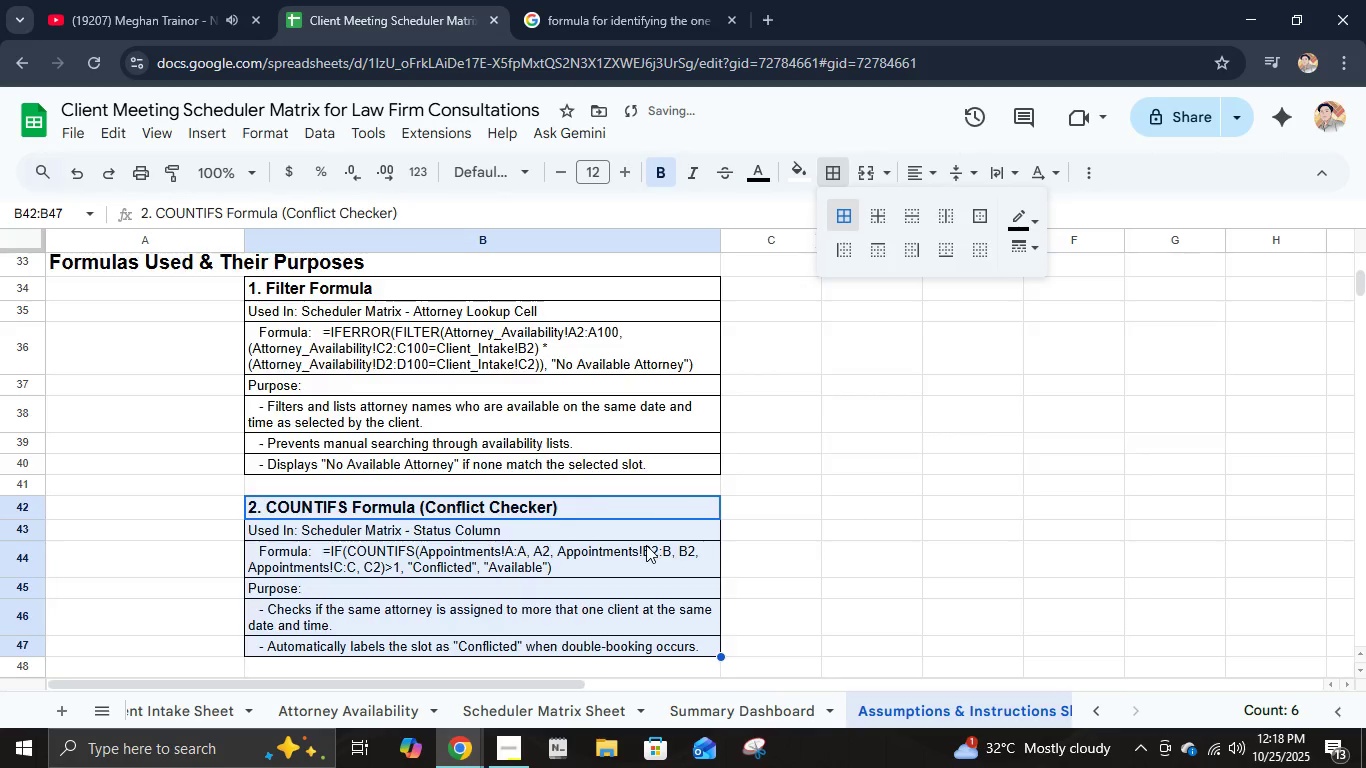 
scroll: coordinate [646, 545], scroll_direction: down, amount: 2.0
 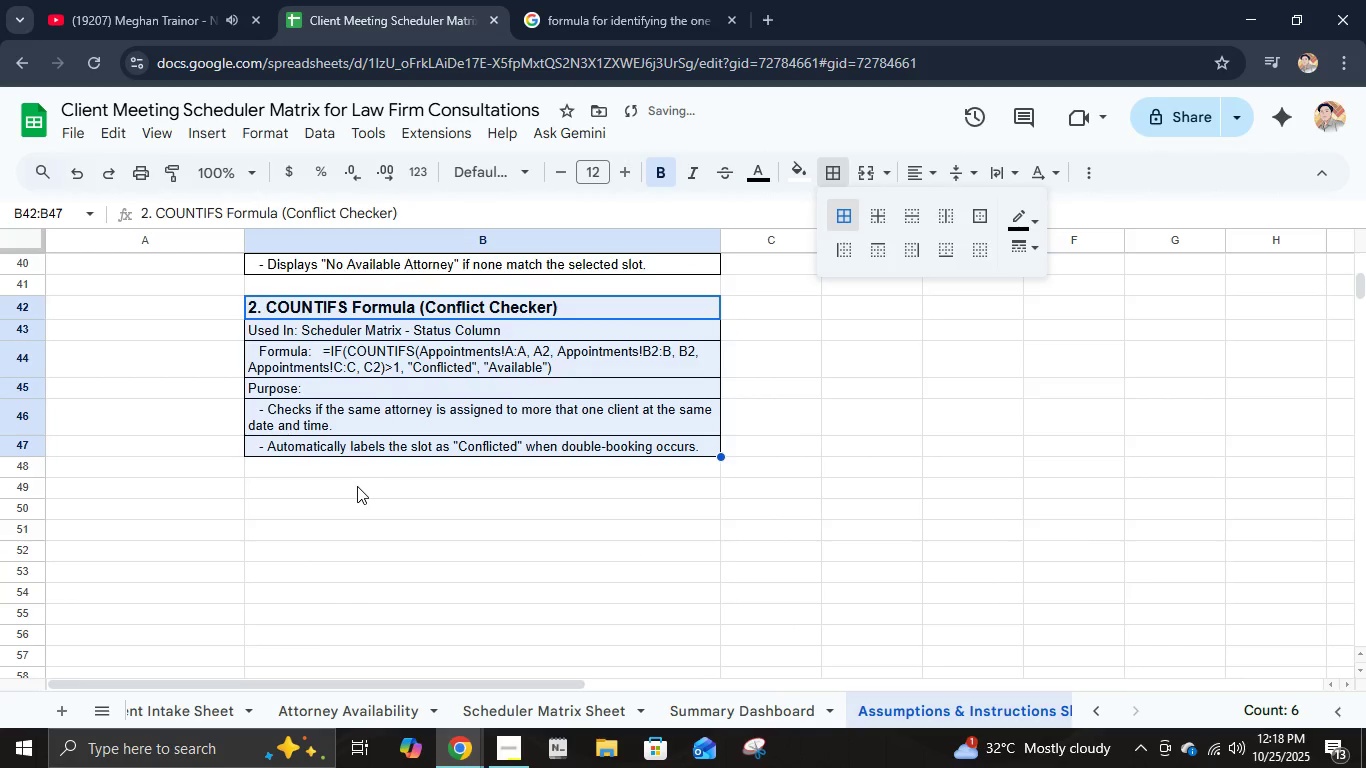 
left_click([357, 486])
 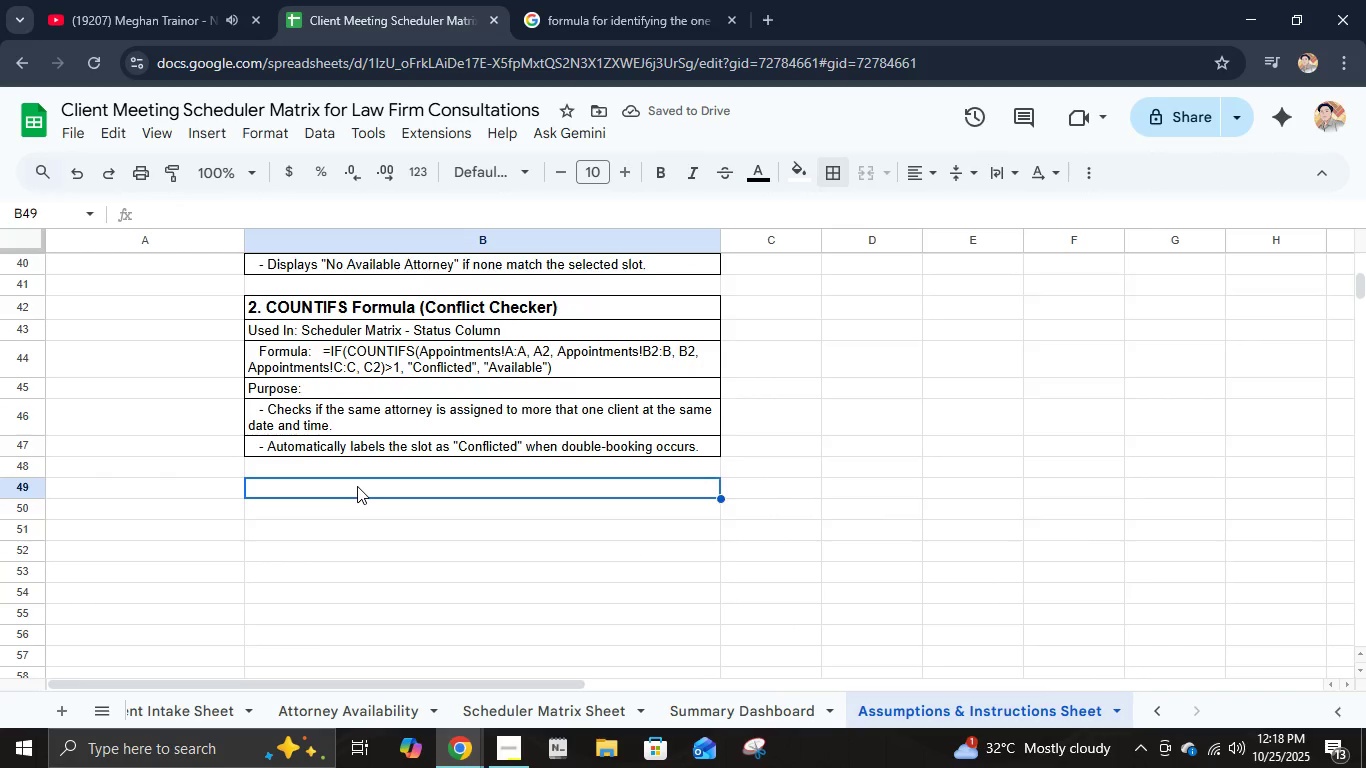 
key(Control+B)
 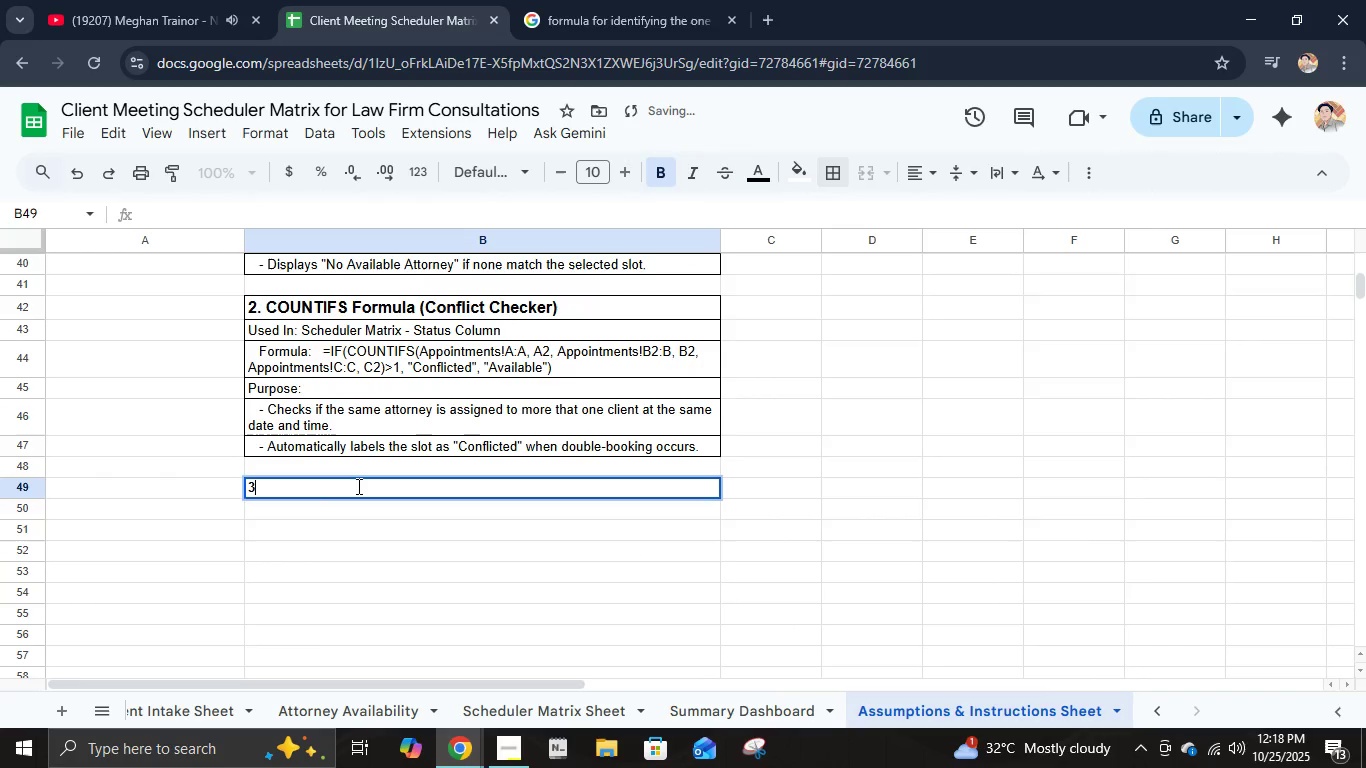 
type(3. IF Formula (Status Display))
 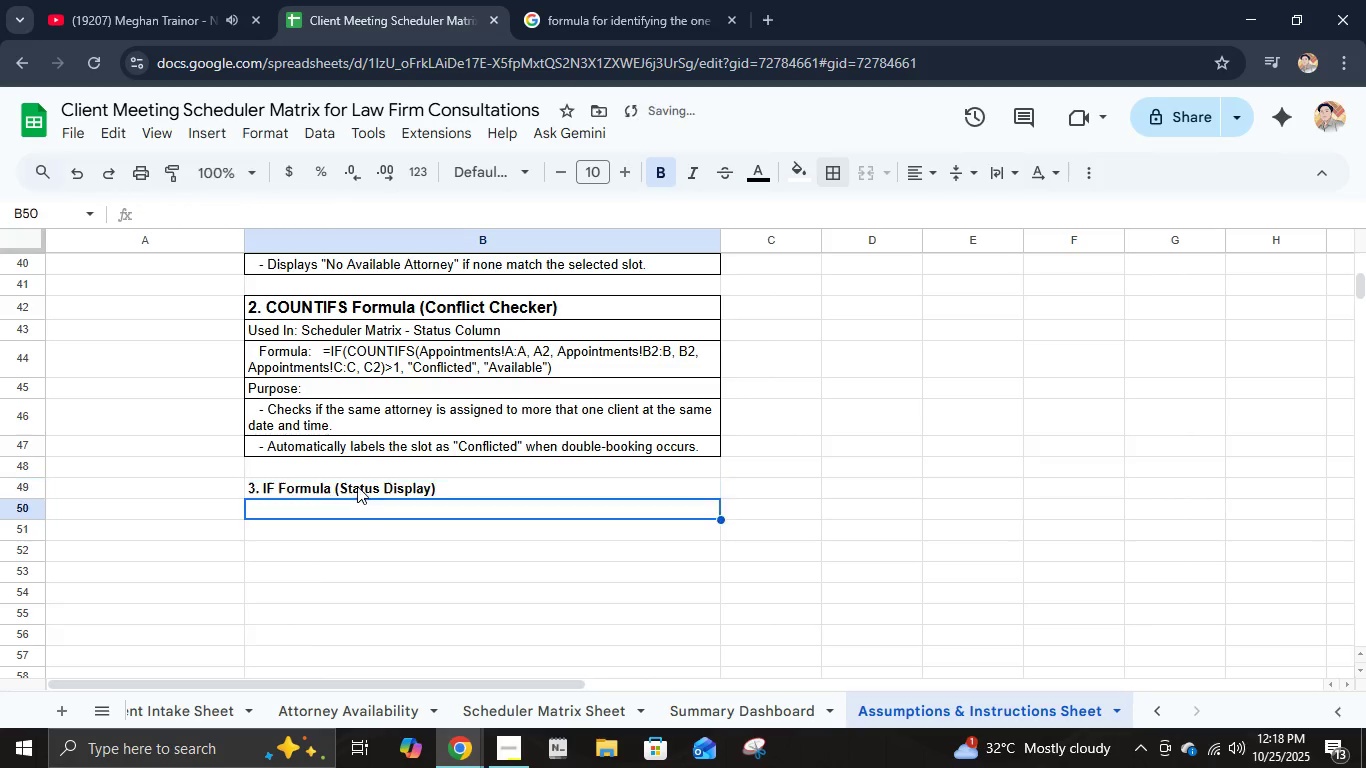 
 